 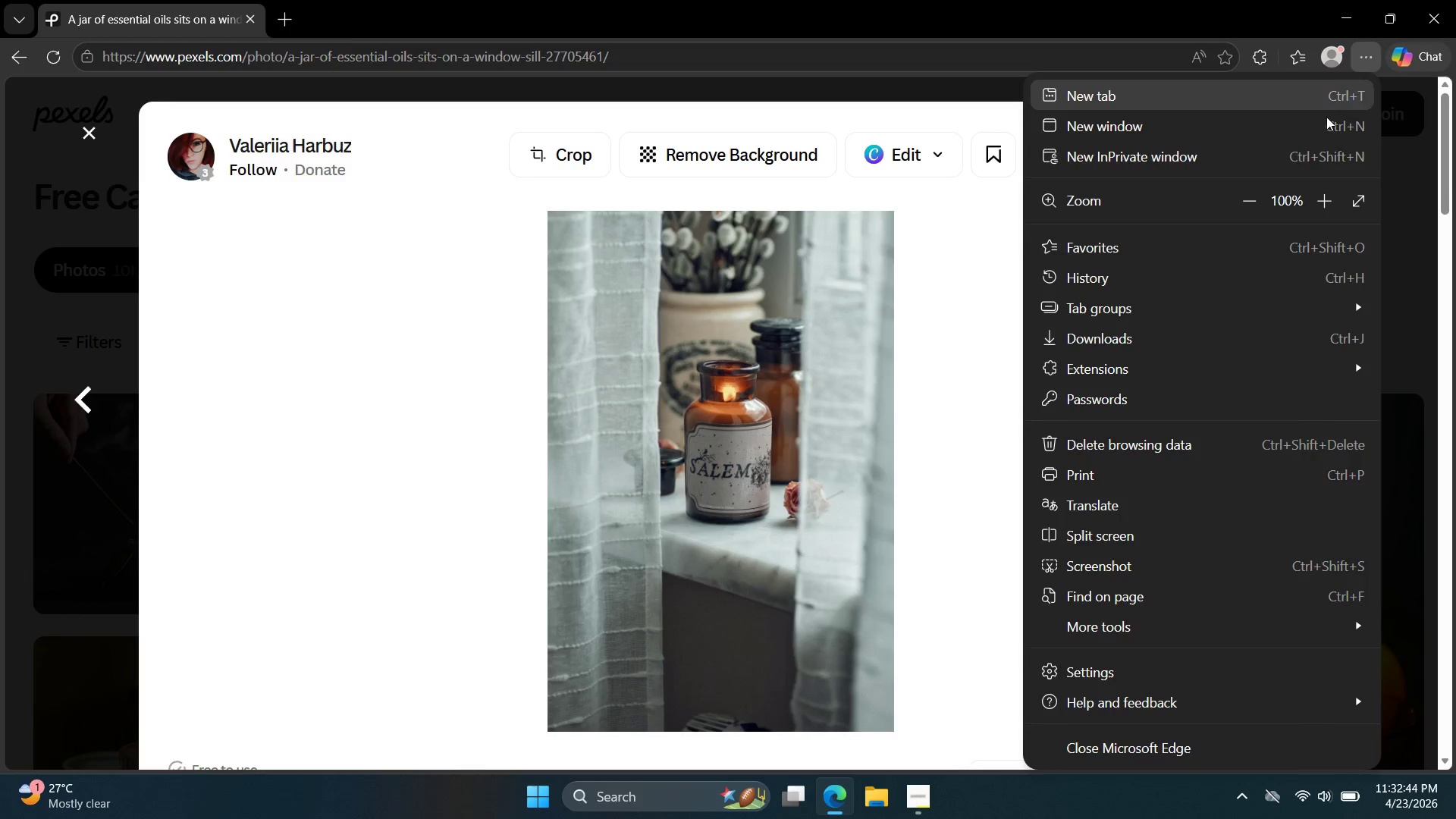 
left_click([1110, 331])
 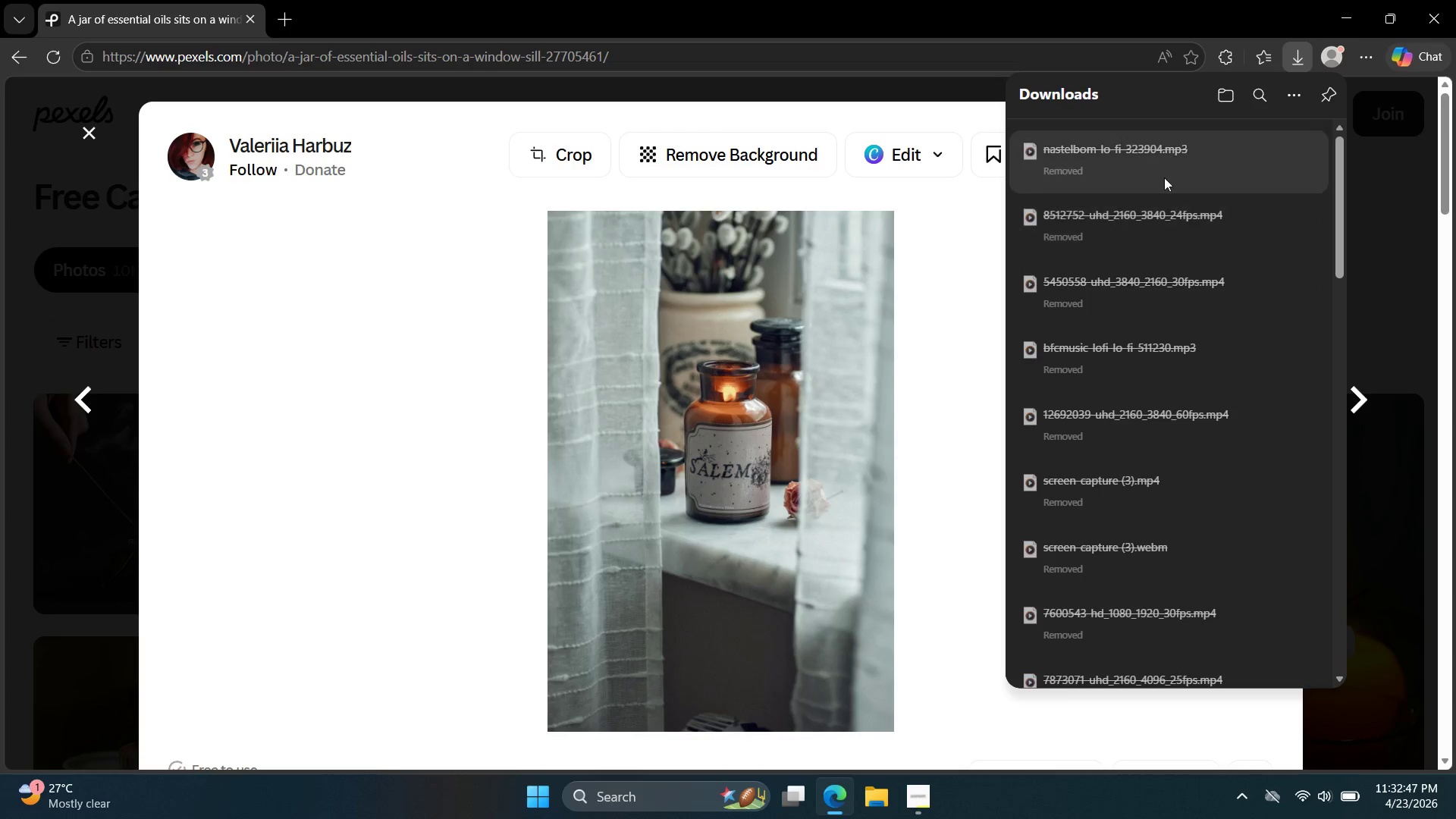 
scroll: coordinate [952, 354], scroll_direction: up, amount: 3.0
 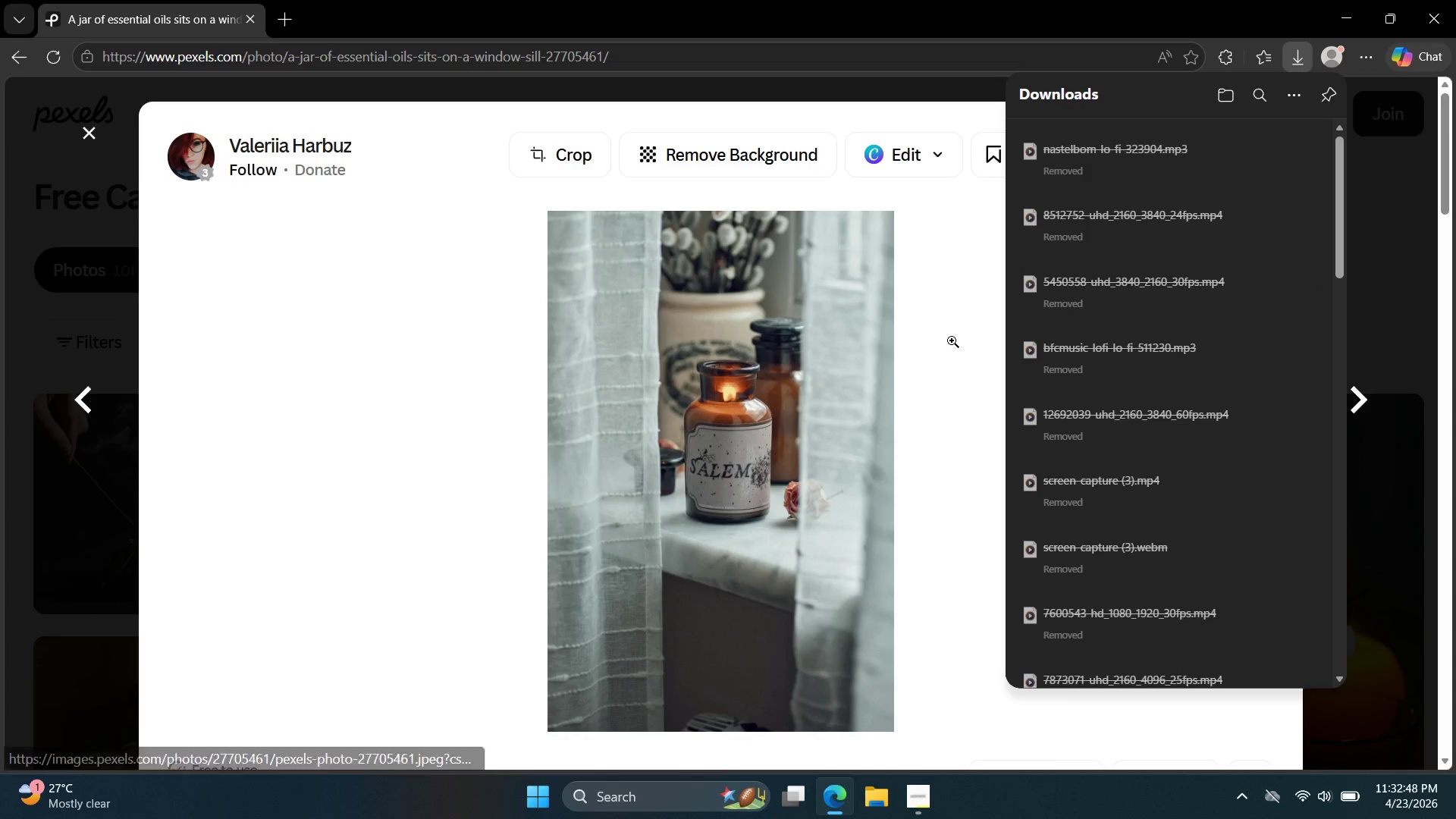 
key(Escape)
 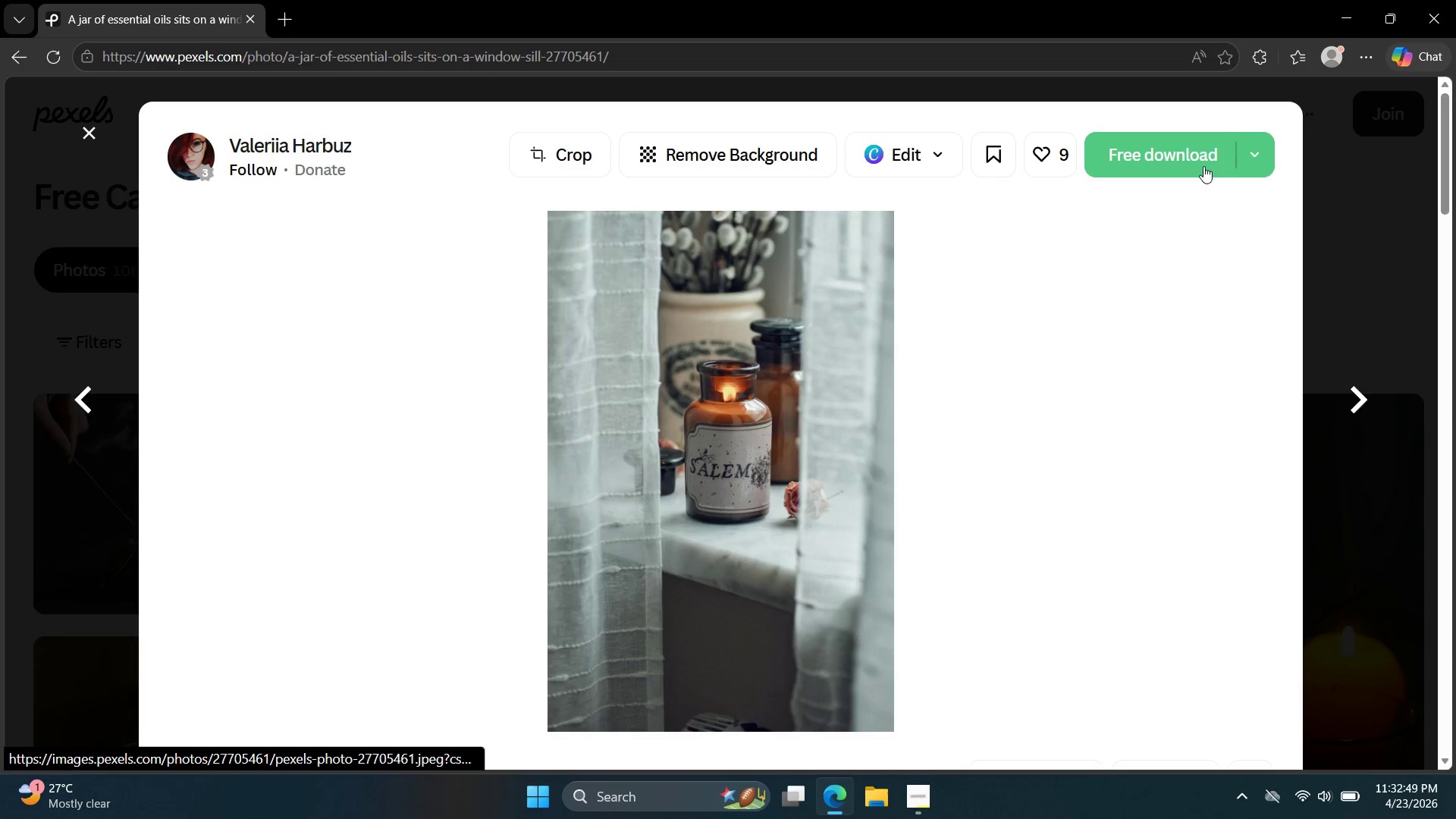 
left_click([1174, 152])
 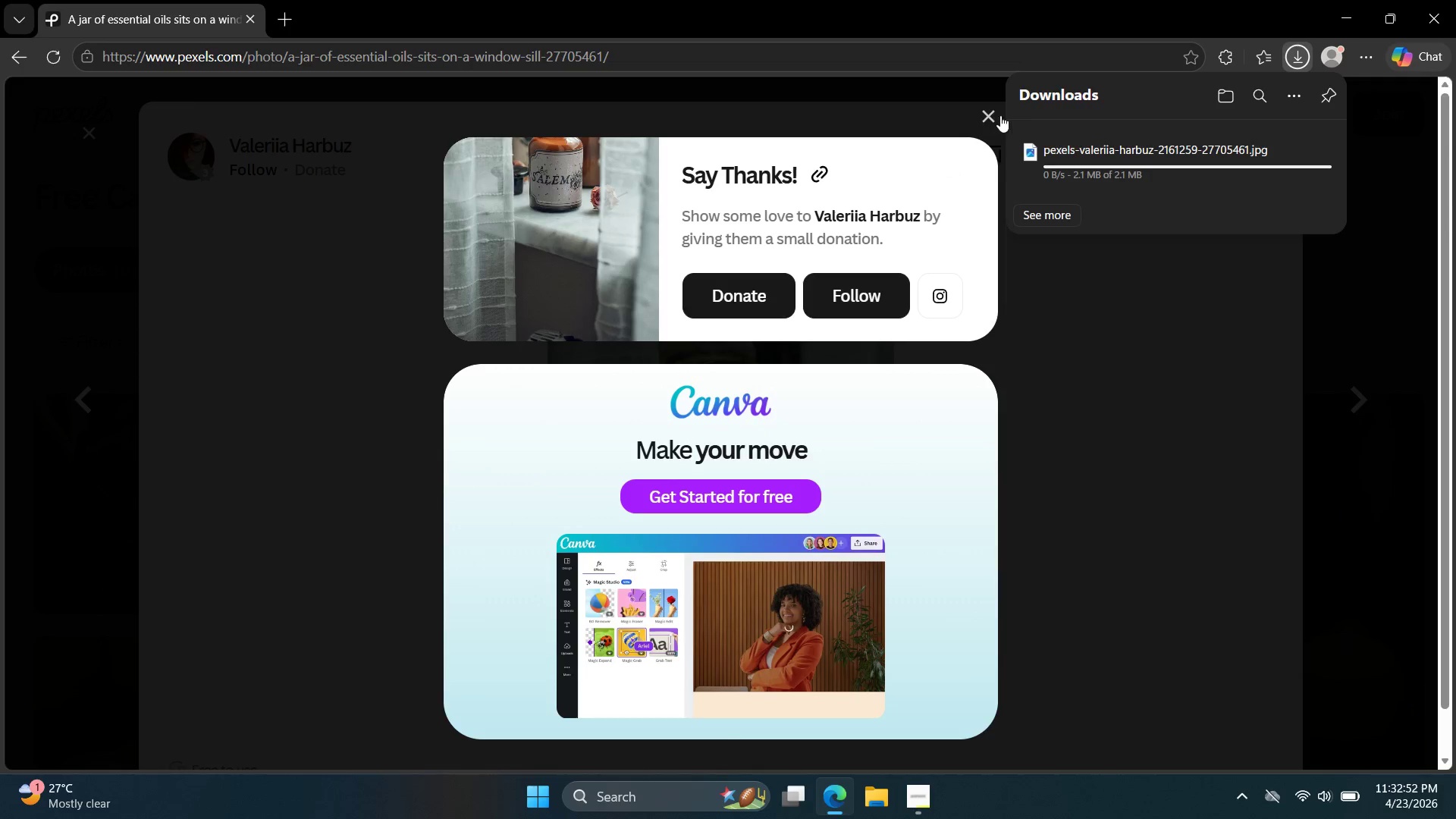 
key(Escape)
 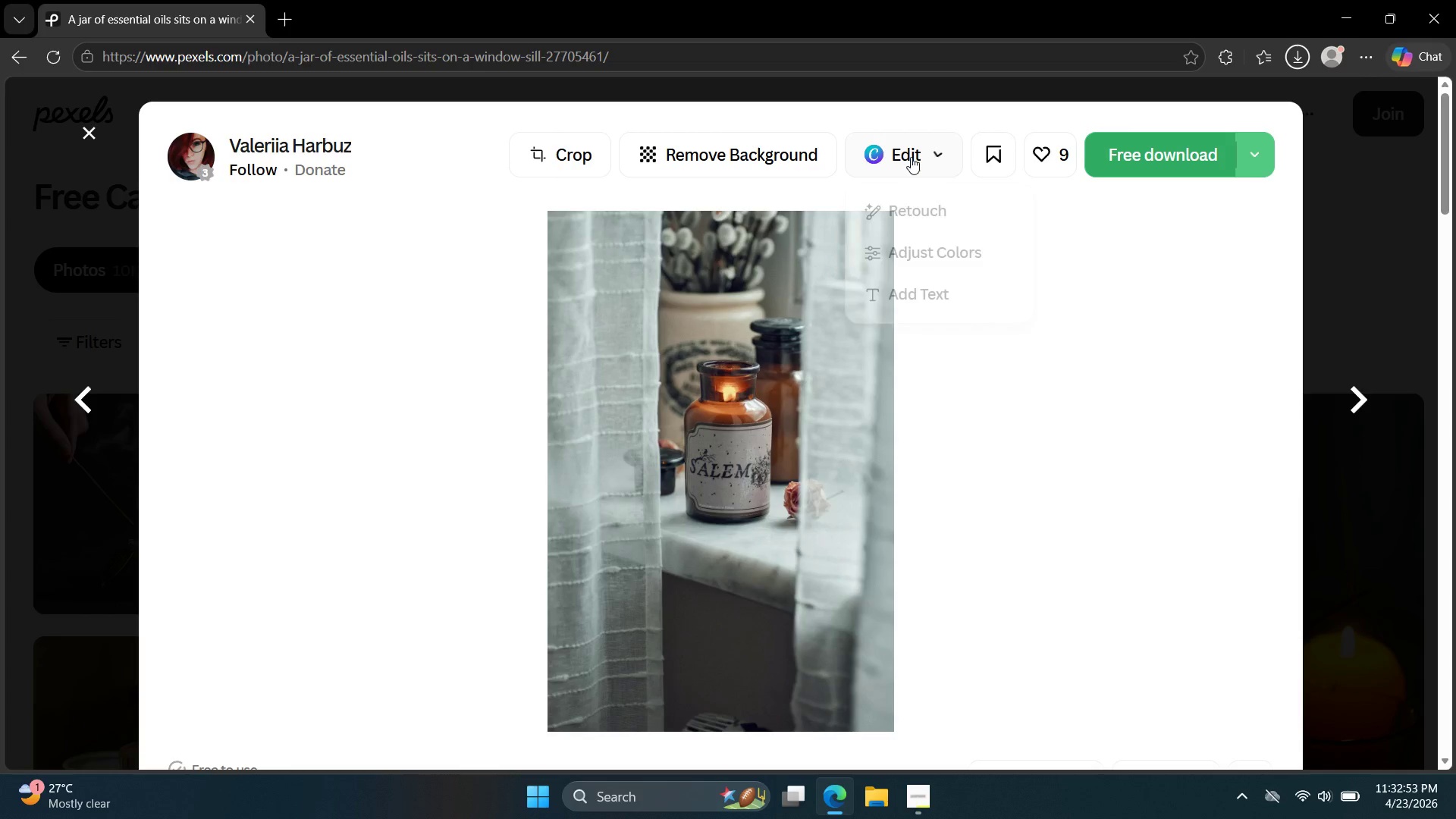 
key(Escape)
 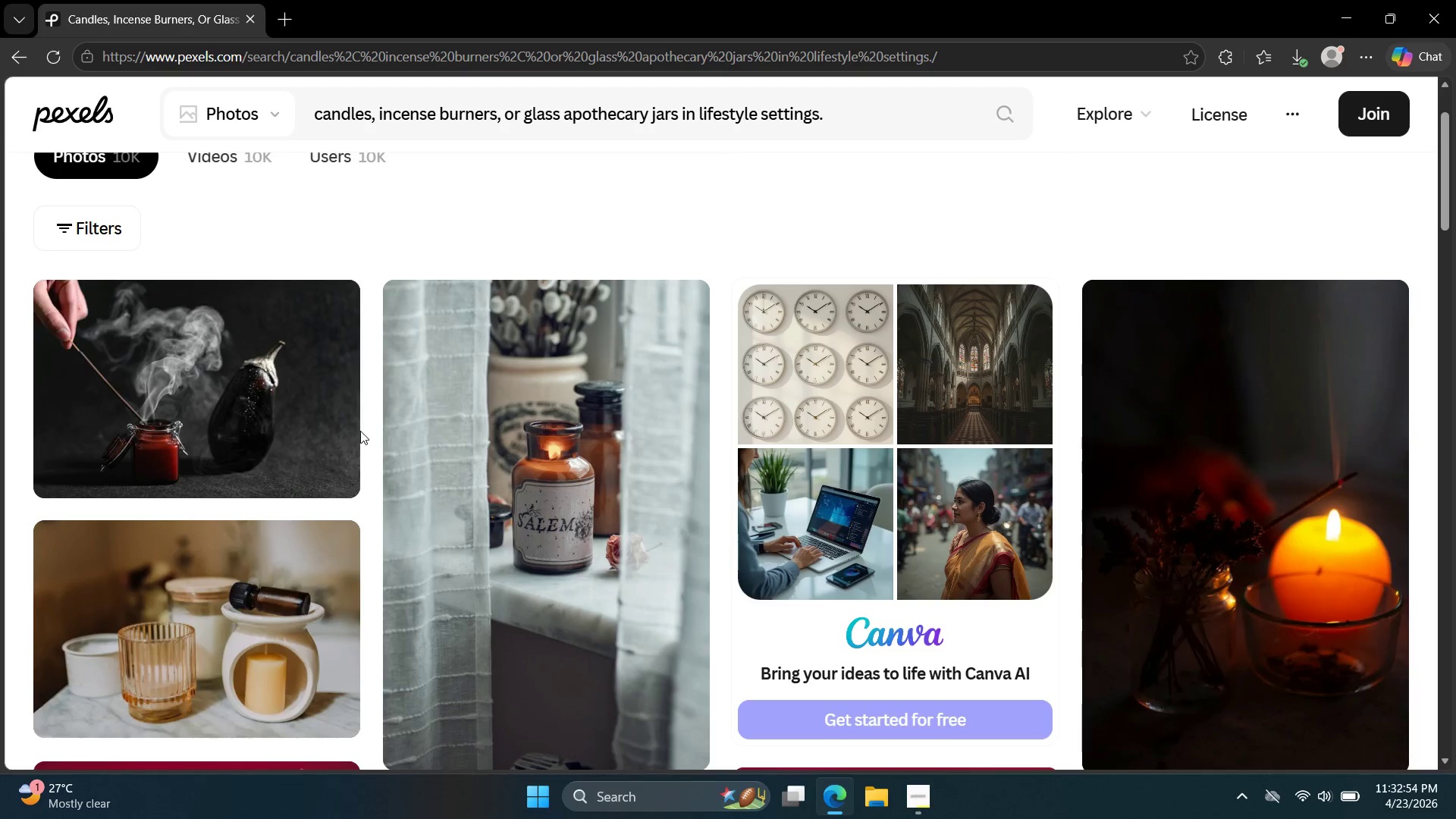 
scroll: coordinate [463, 496], scroll_direction: down, amount: 3.0
 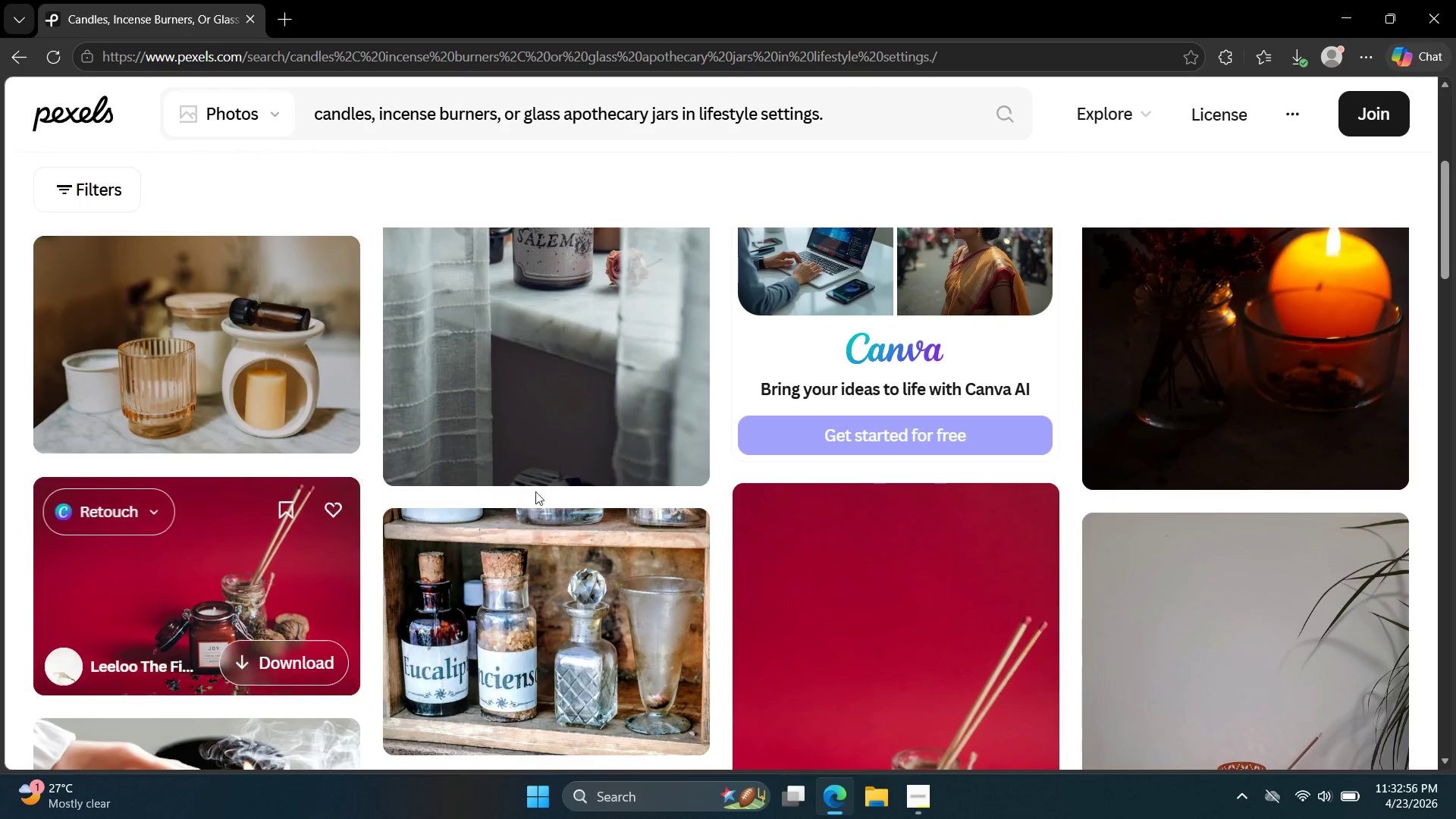 
scroll: coordinate [609, 487], scroll_direction: none, amount: 0.0
 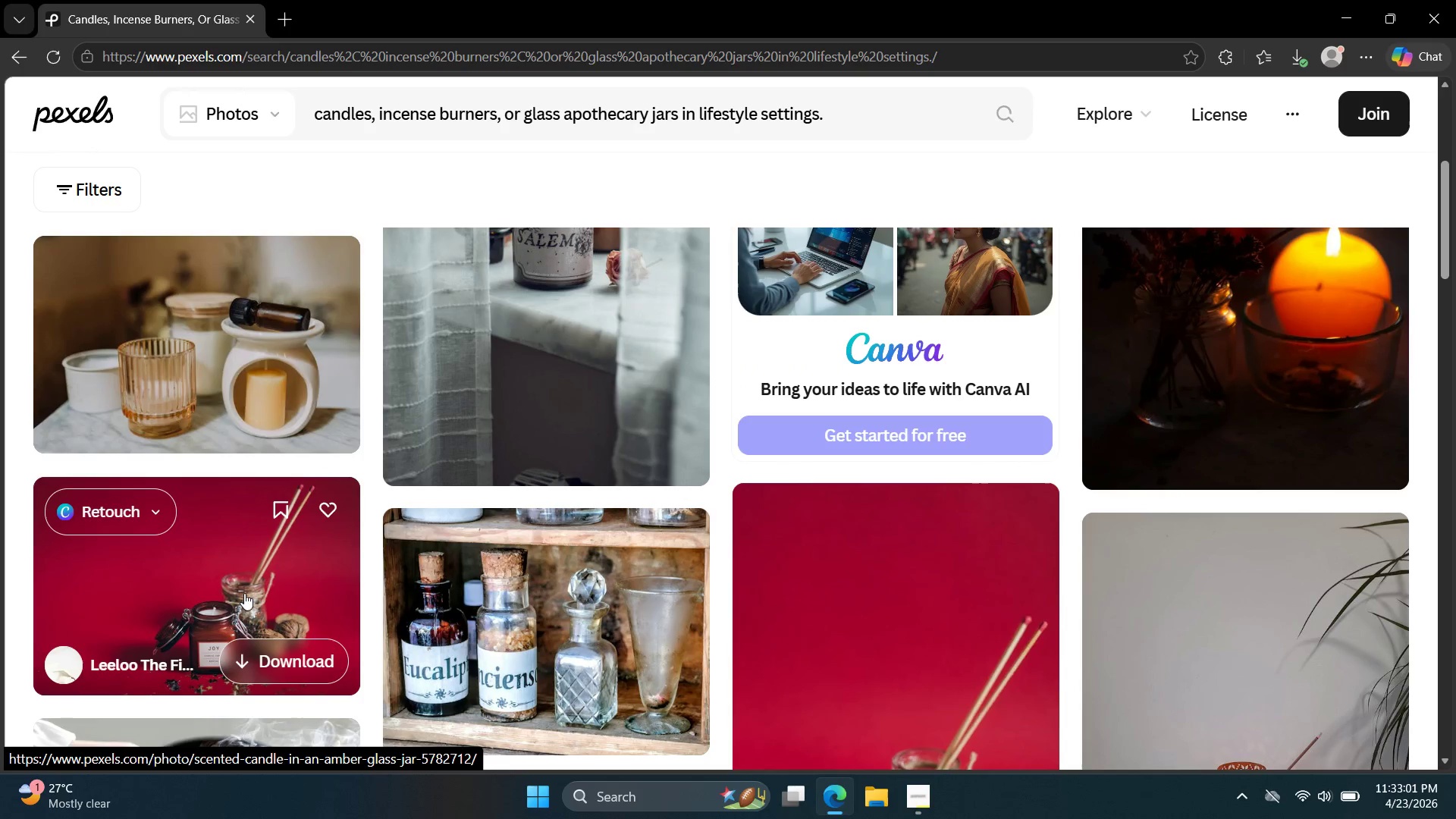 
wait(5.97)
 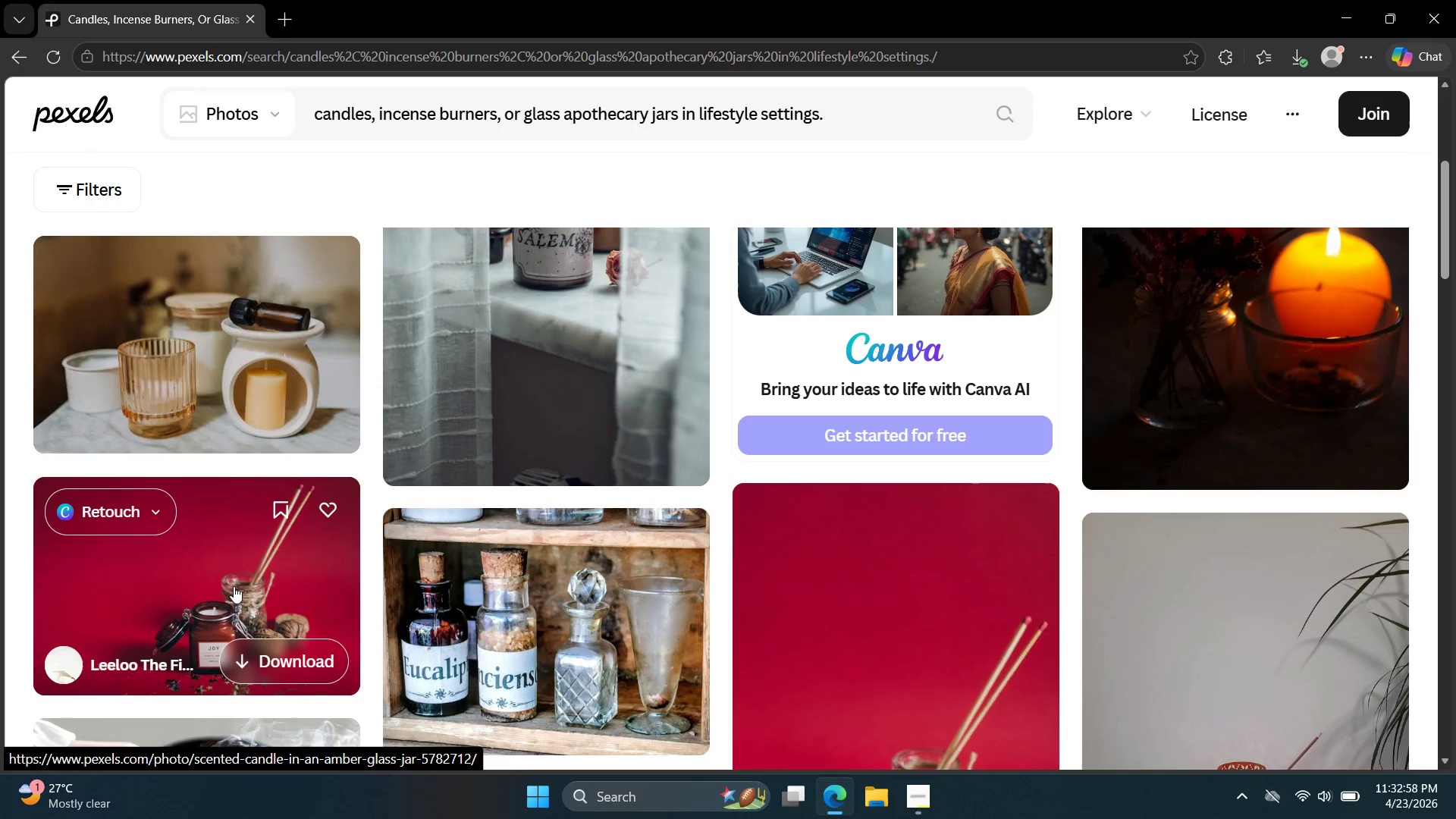 
left_click([228, 584])
 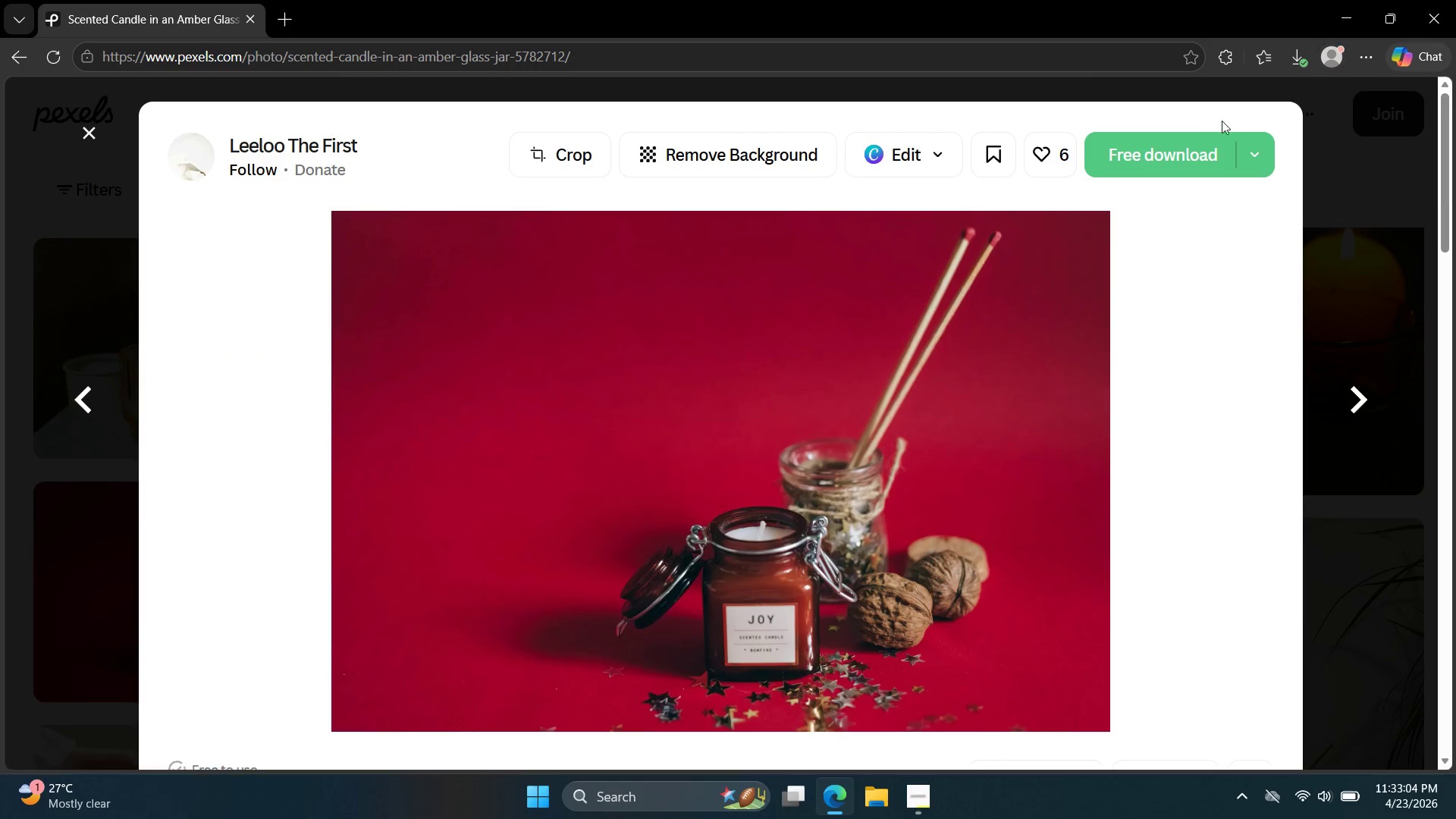 
left_click([1153, 160])
 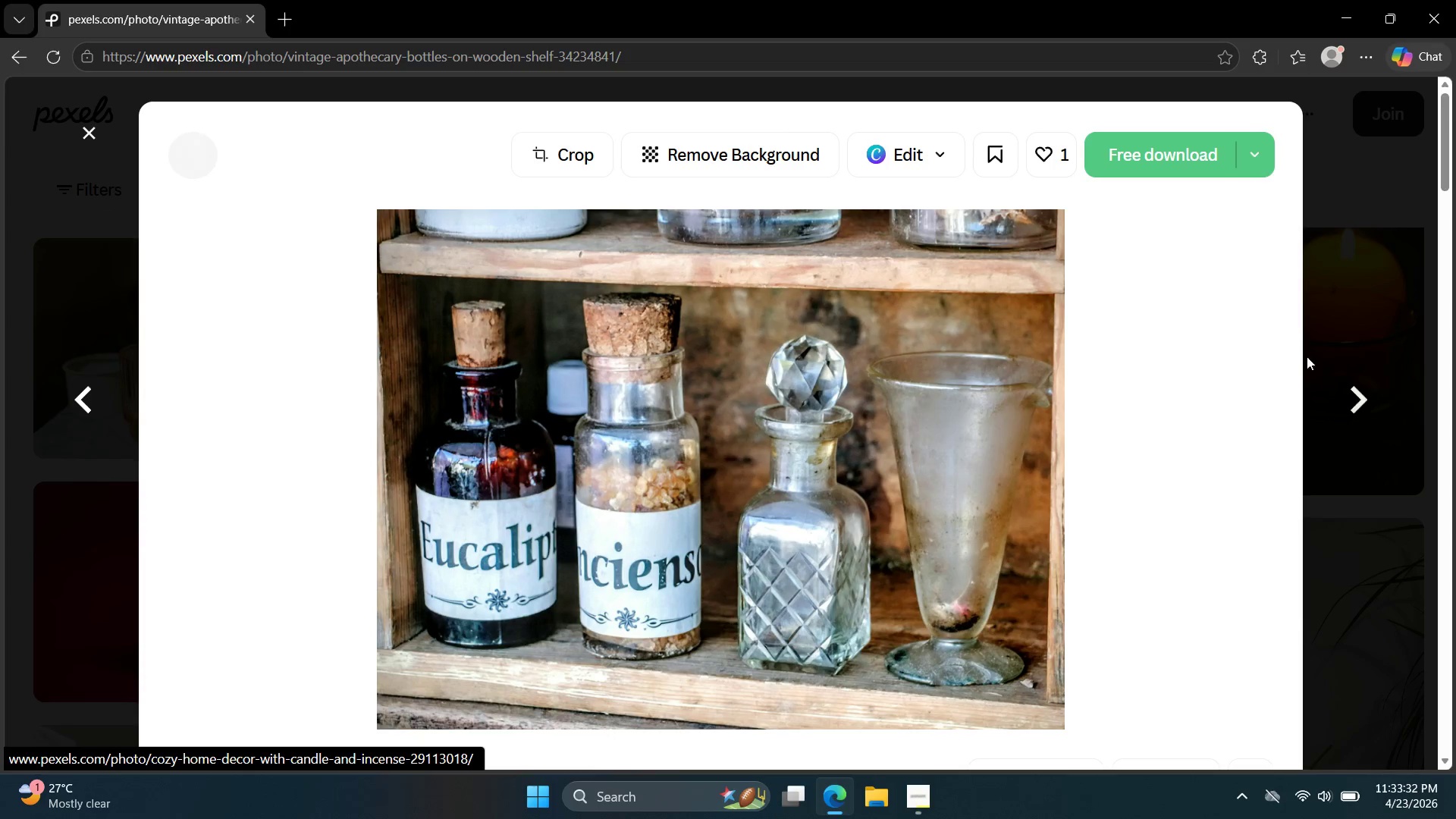 
wait(32.31)
 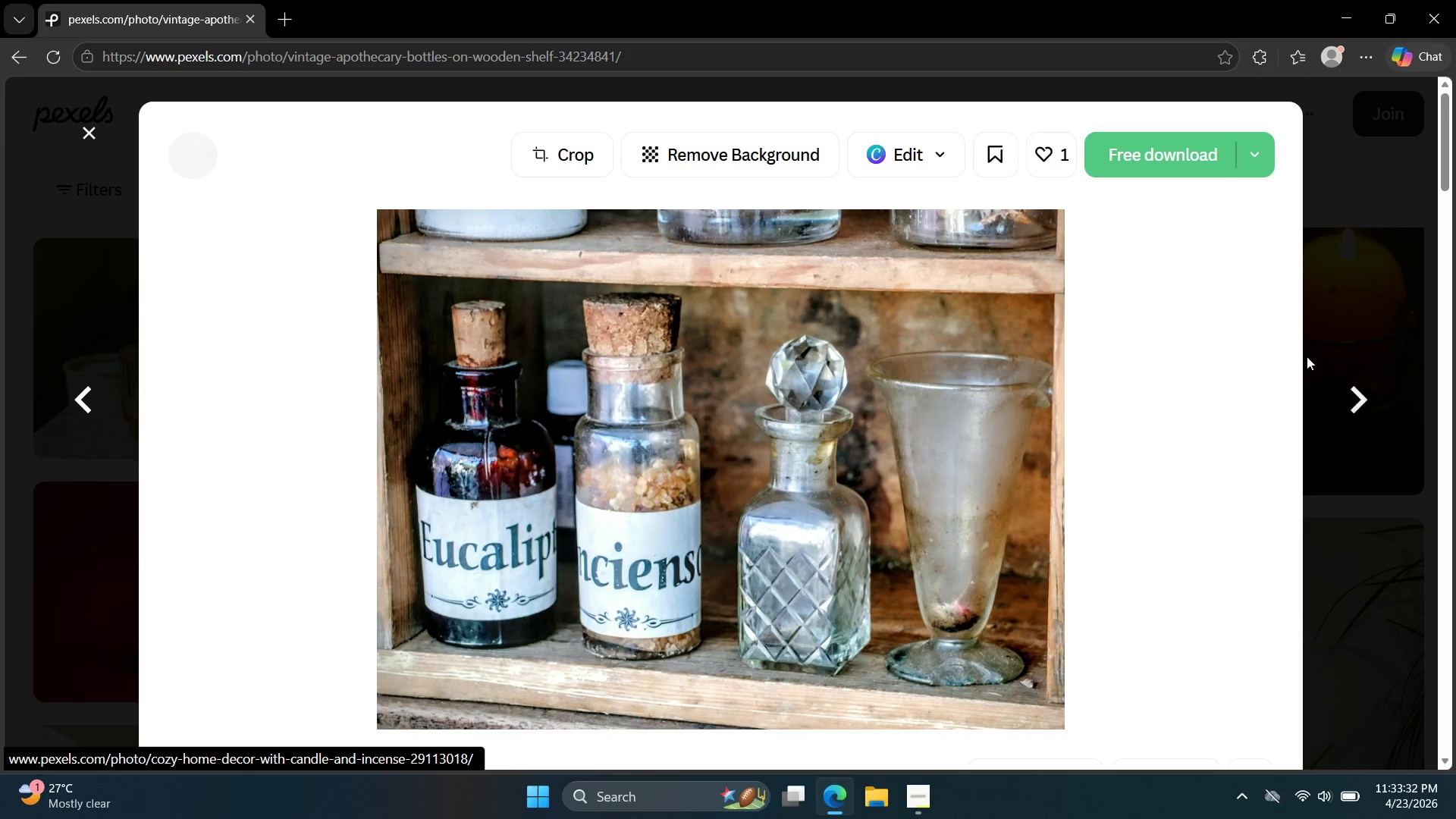 
left_click([86, 131])
 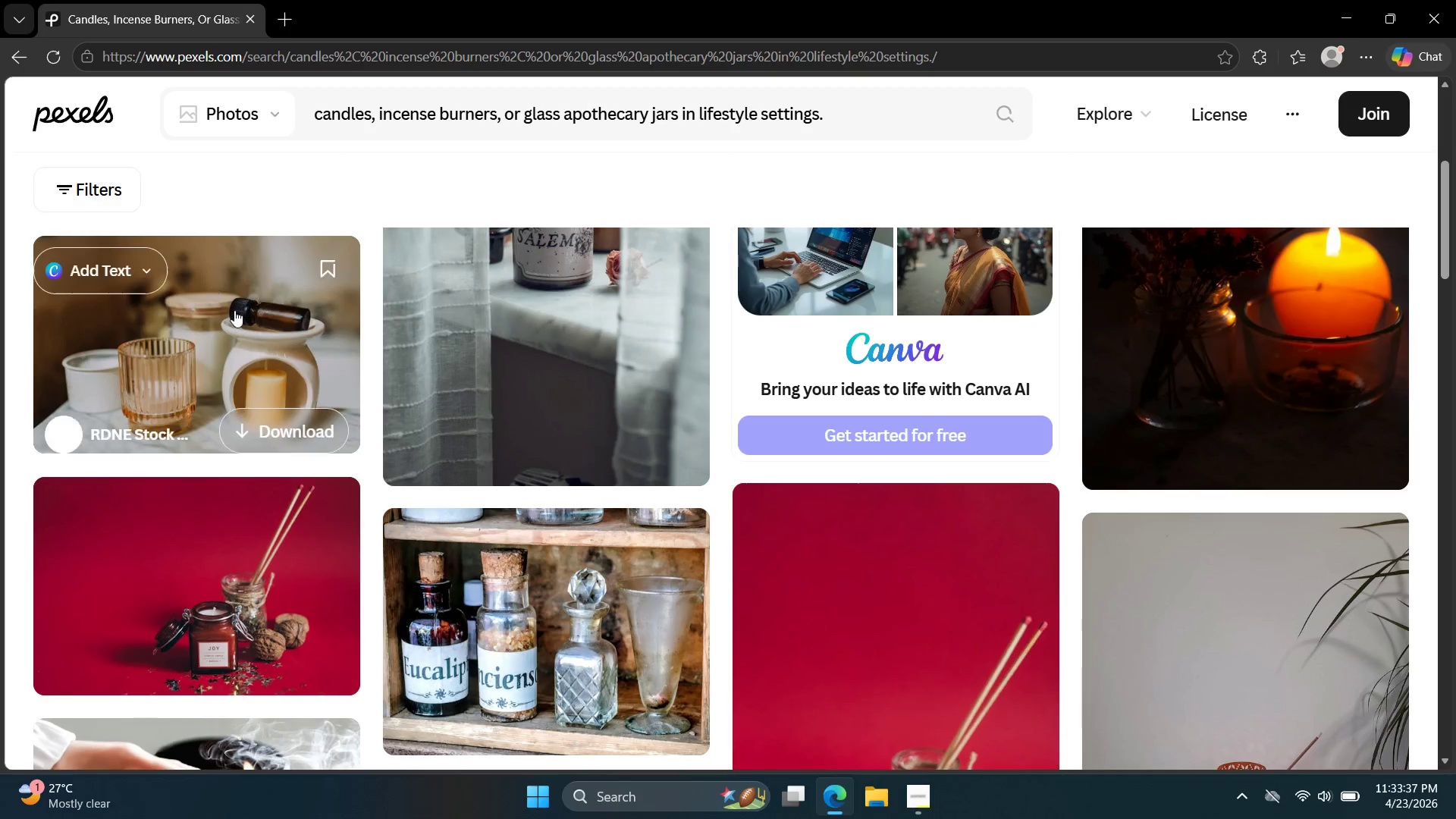 
scroll: coordinate [403, 403], scroll_direction: down, amount: 4.0
 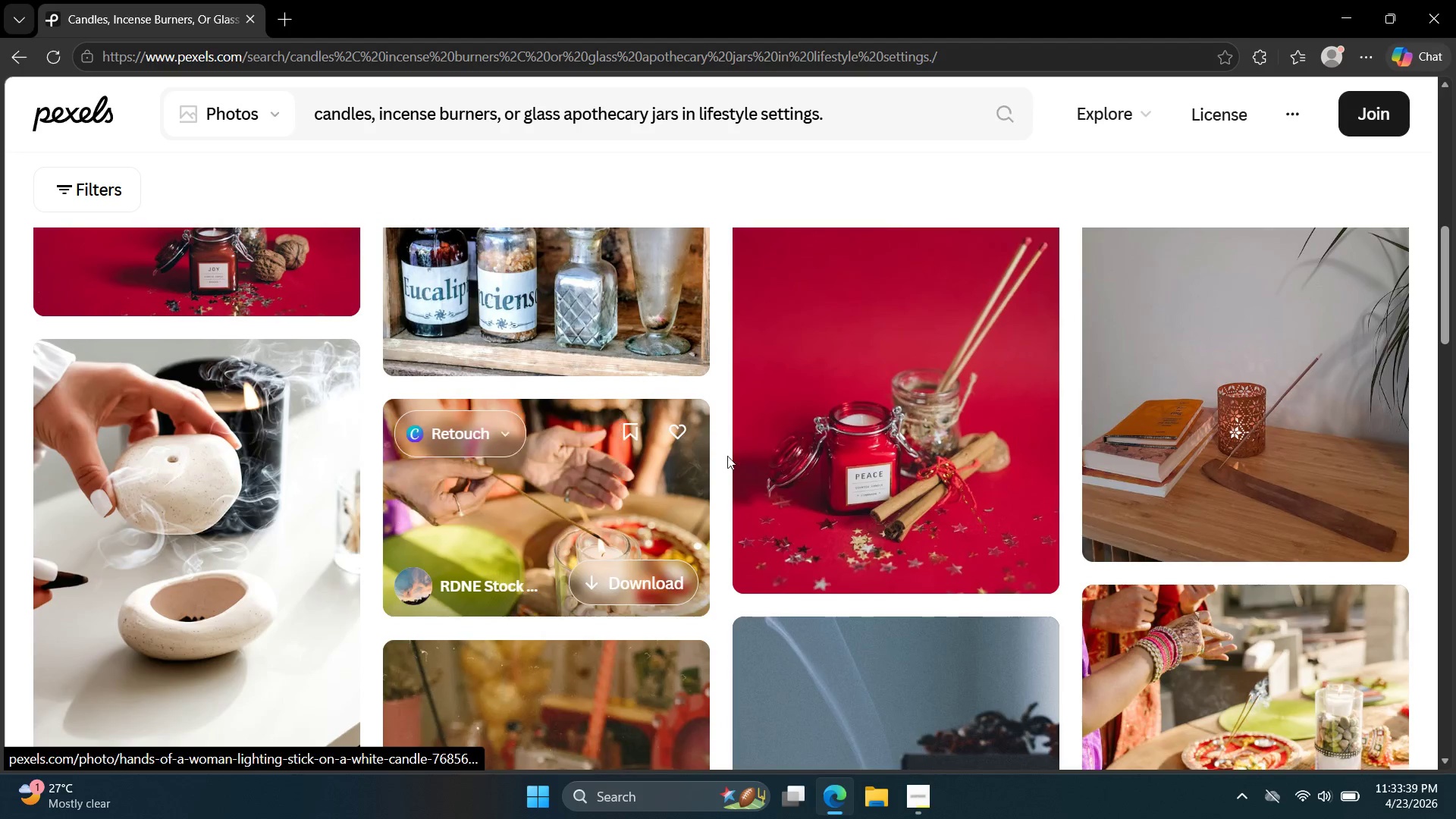 
left_click([745, 457])
 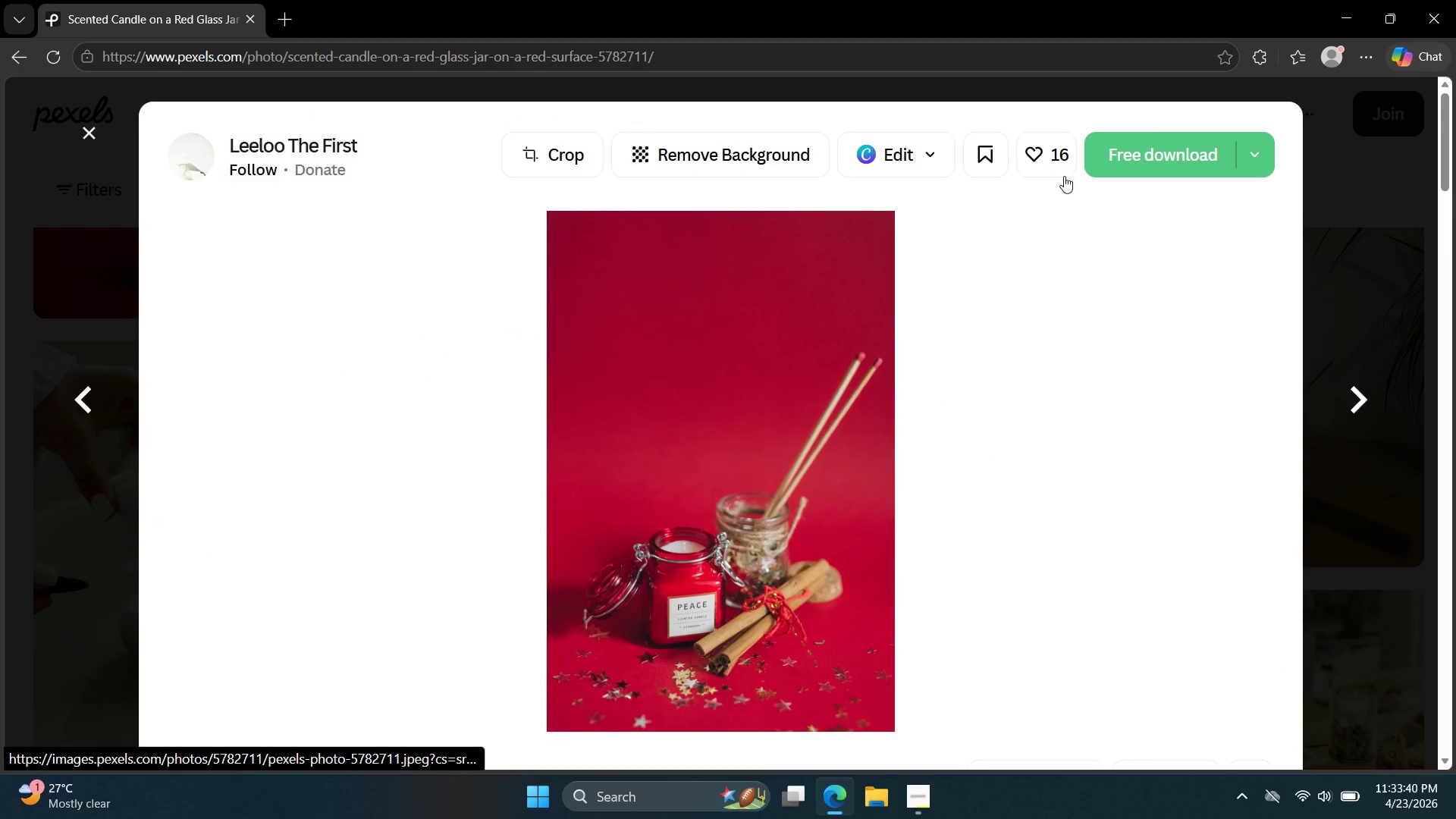 
left_click([1112, 152])
 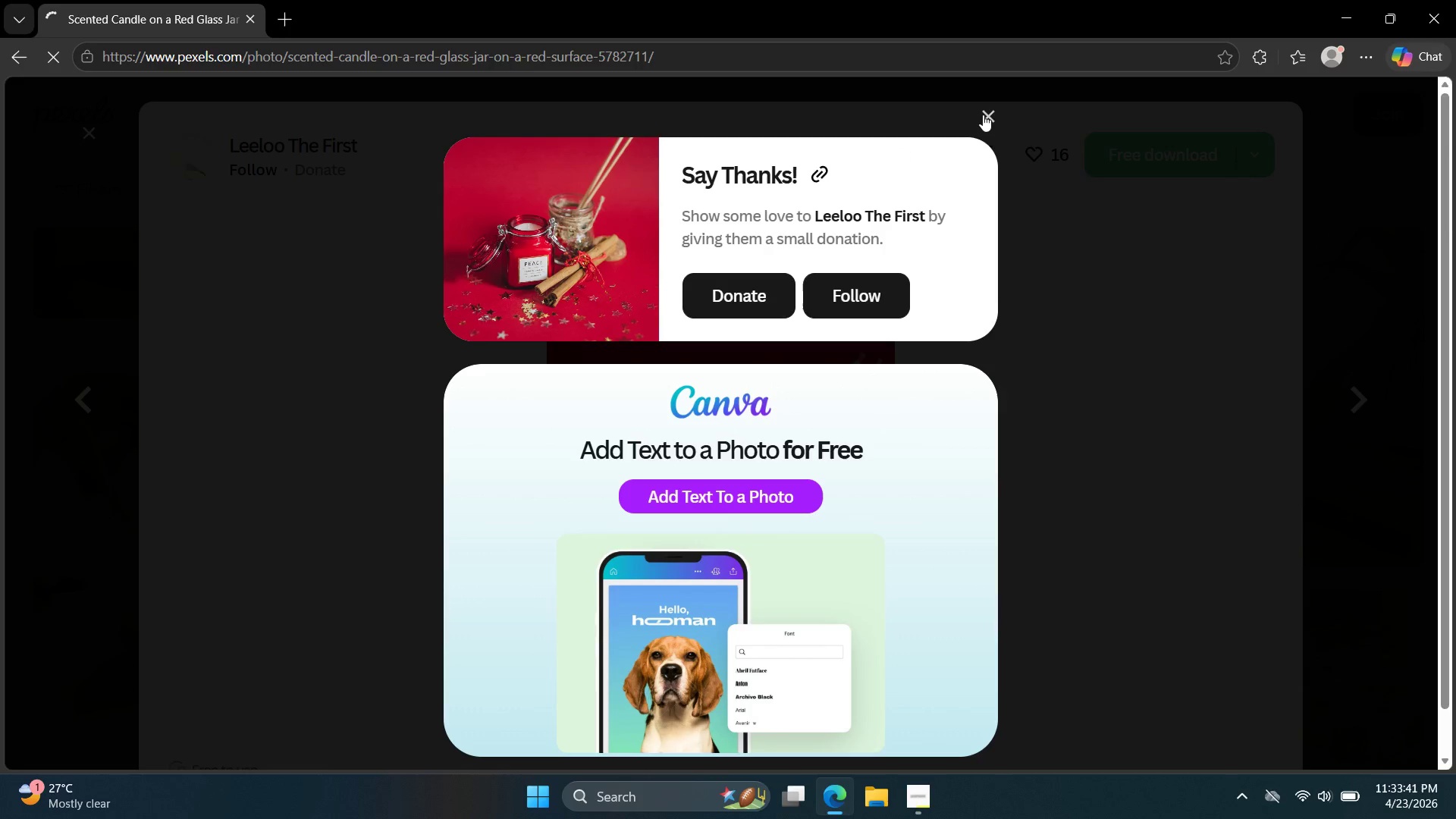 
left_click([988, 115])
 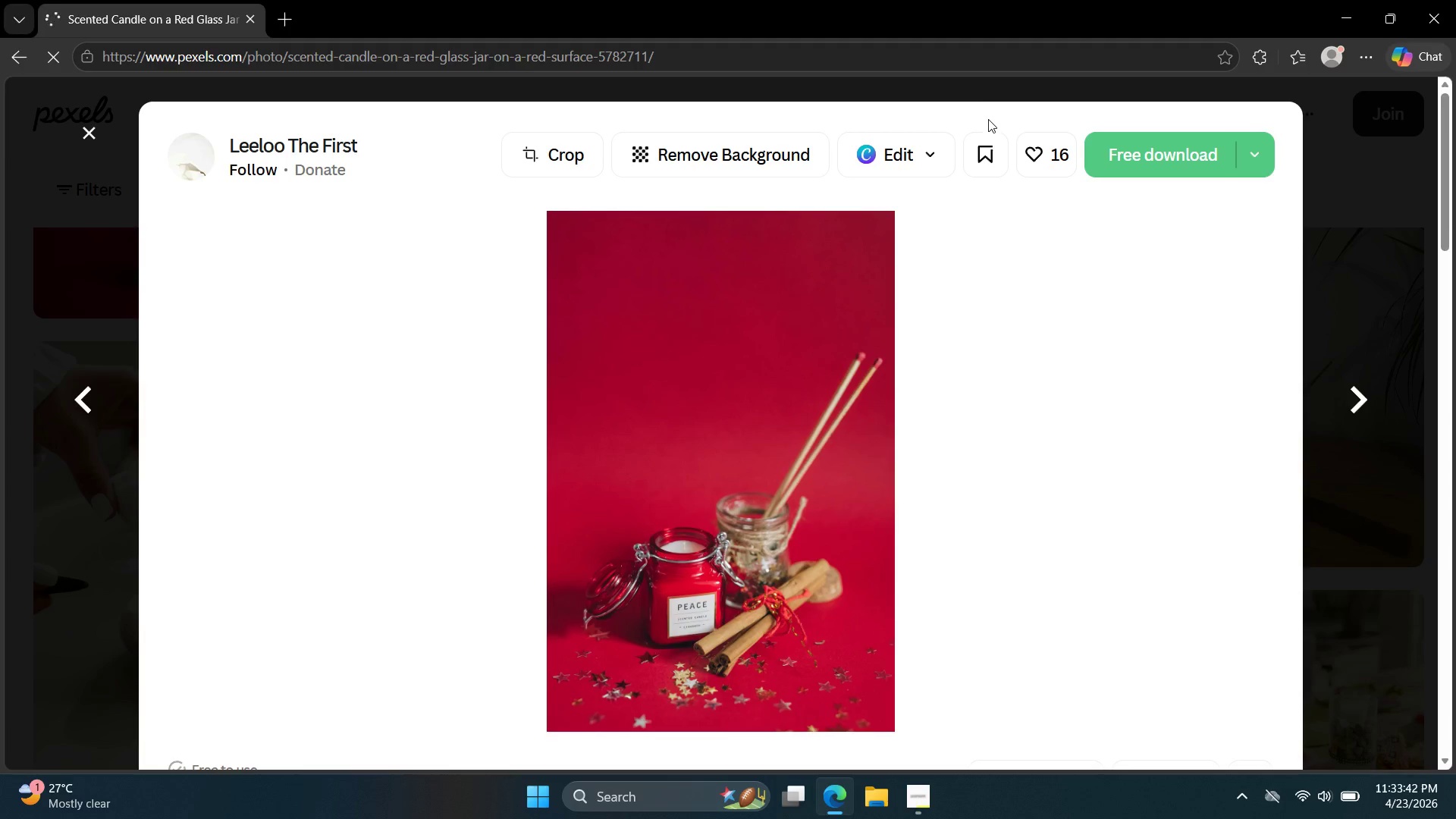 
key(Escape)
 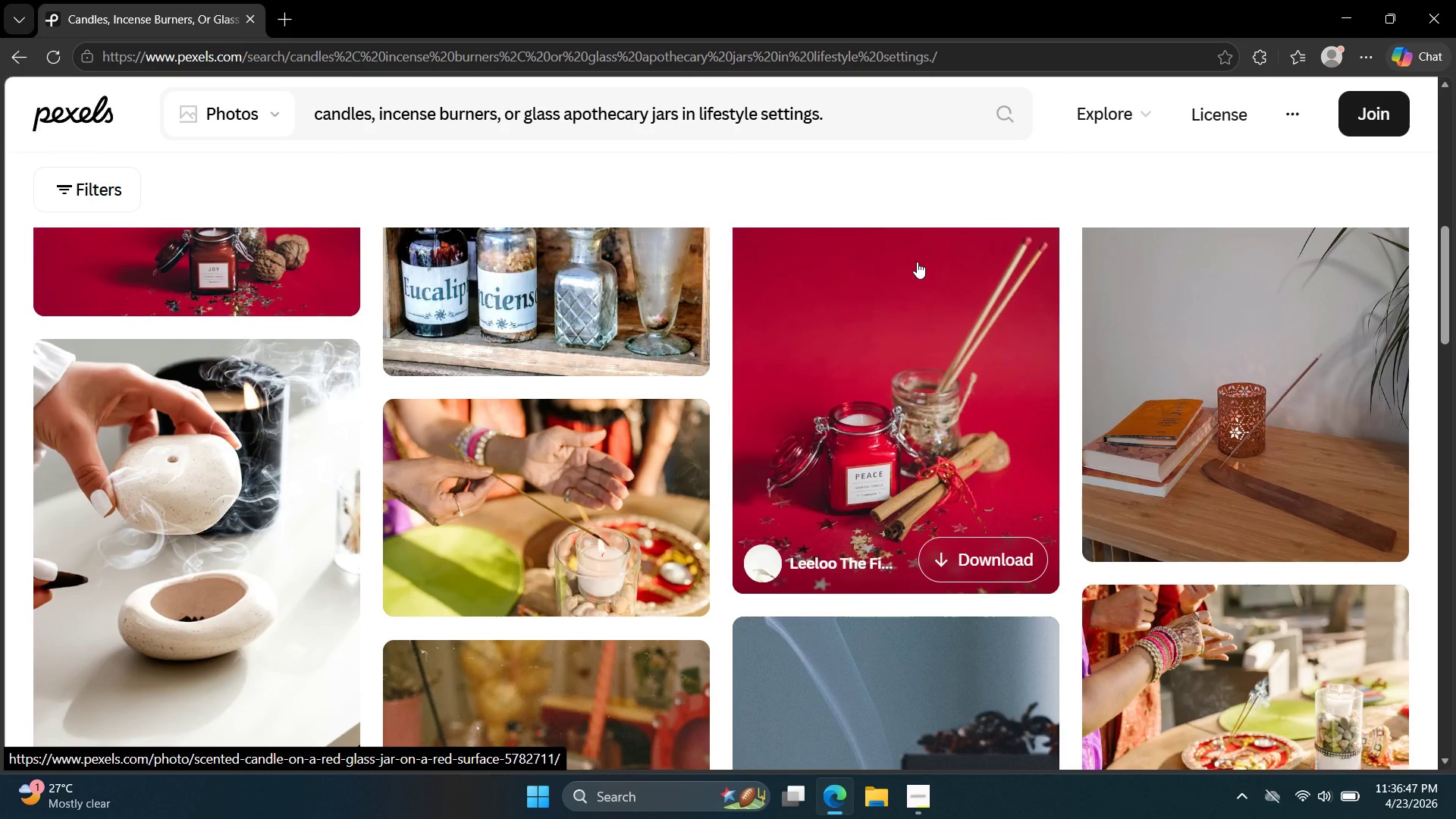 
wait(189.58)
 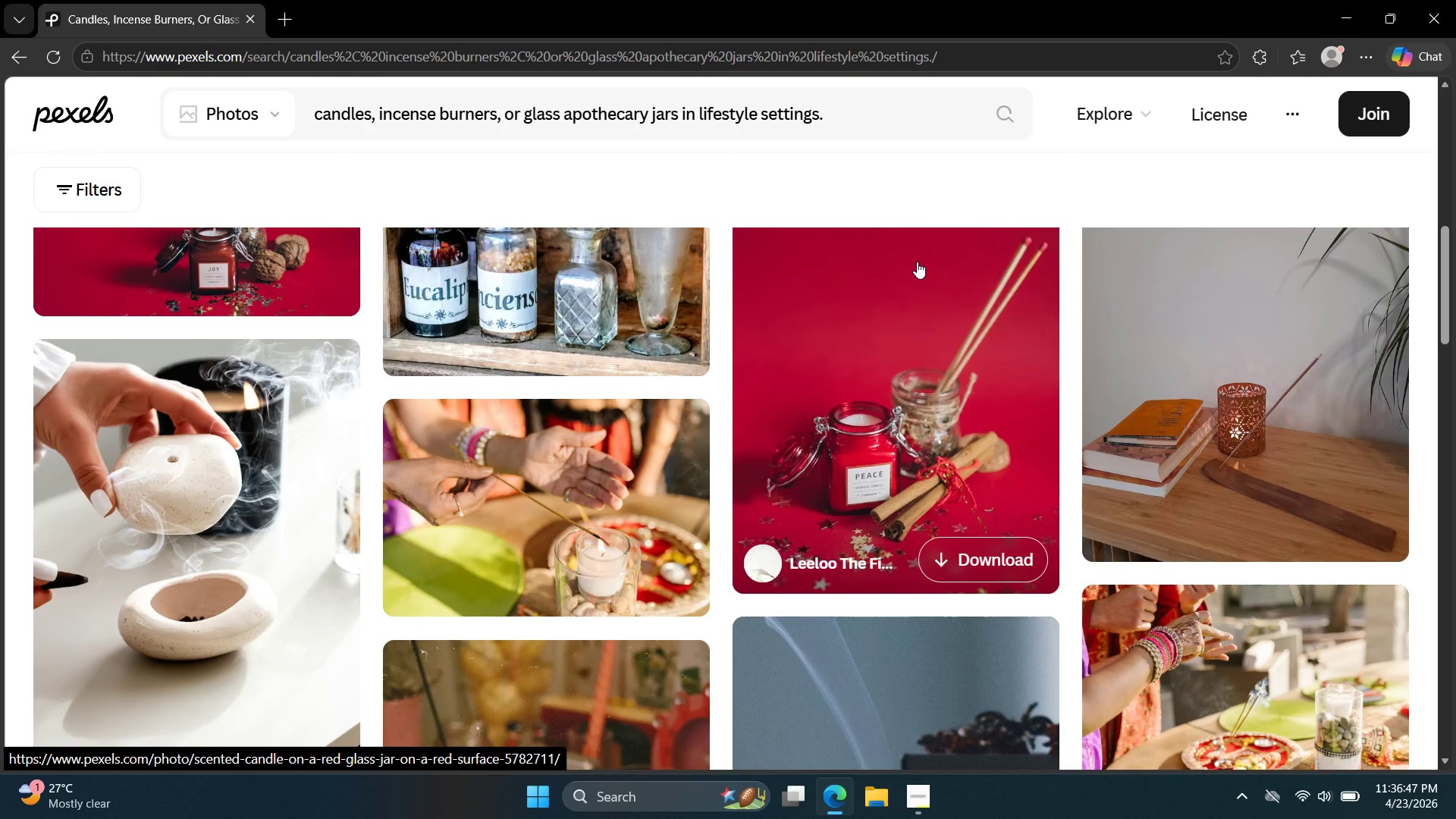 
scroll: coordinate [755, 332], scroll_direction: down, amount: 10.0
 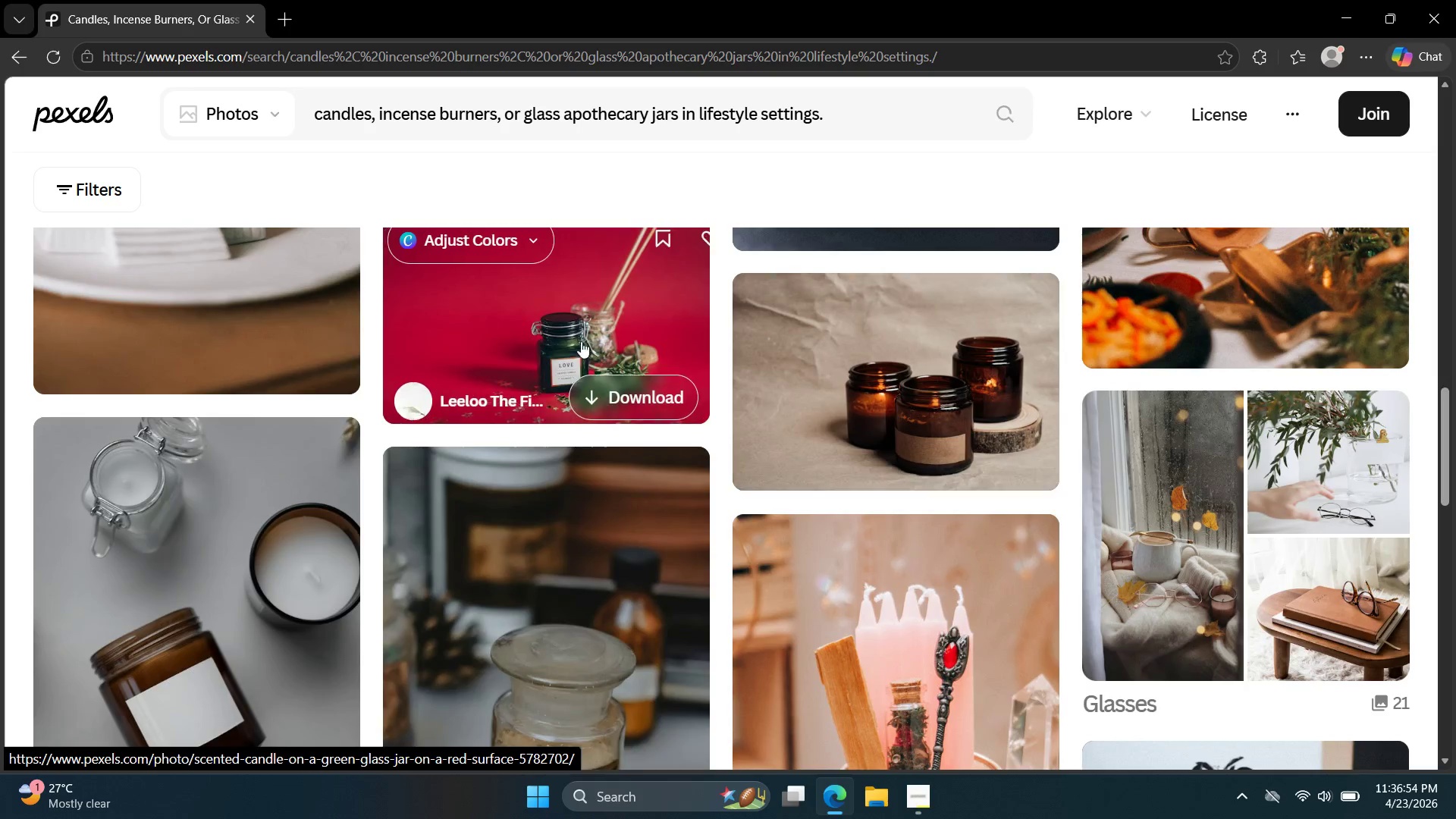 
left_click([576, 340])
 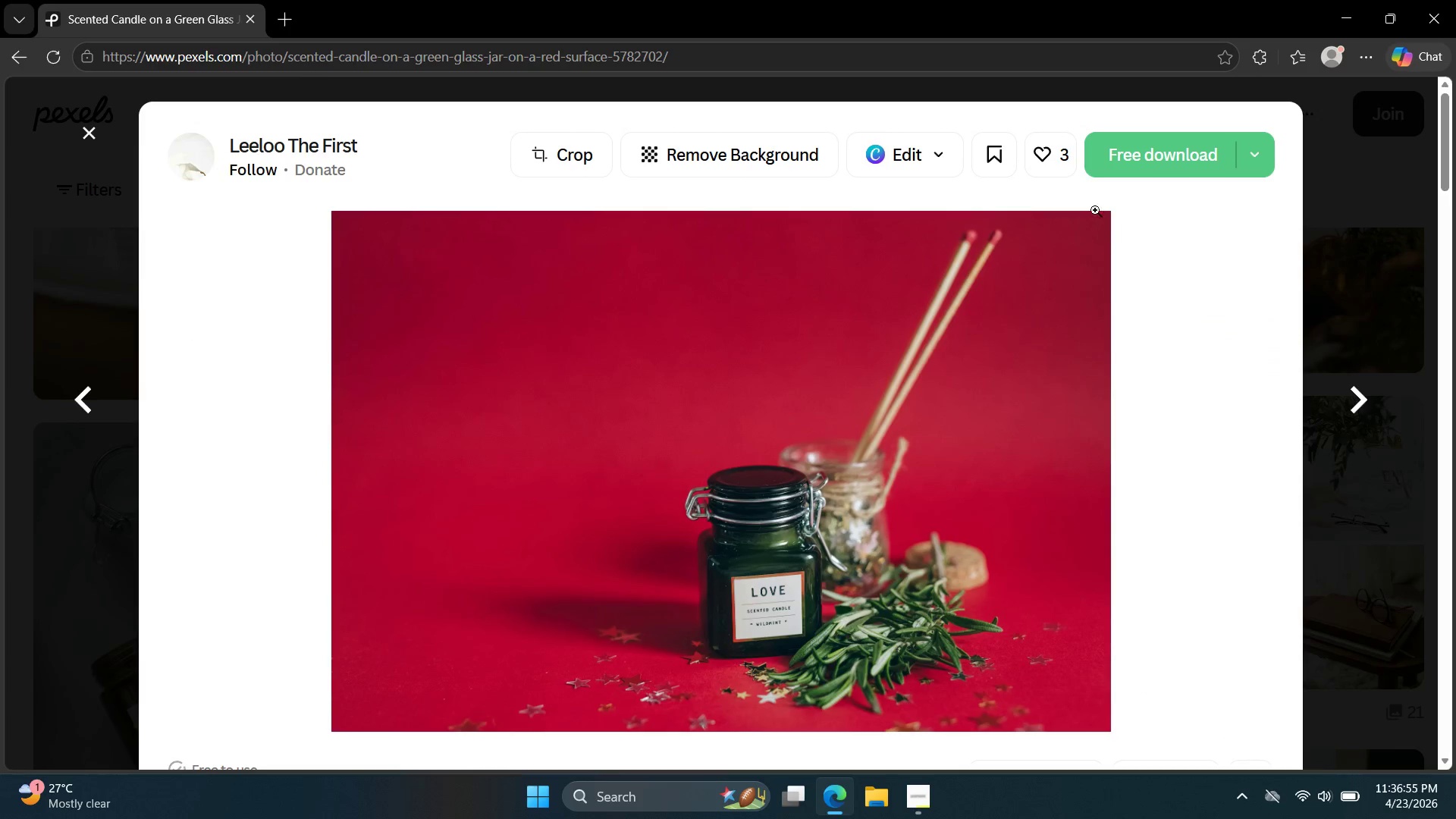 
left_click([1119, 165])
 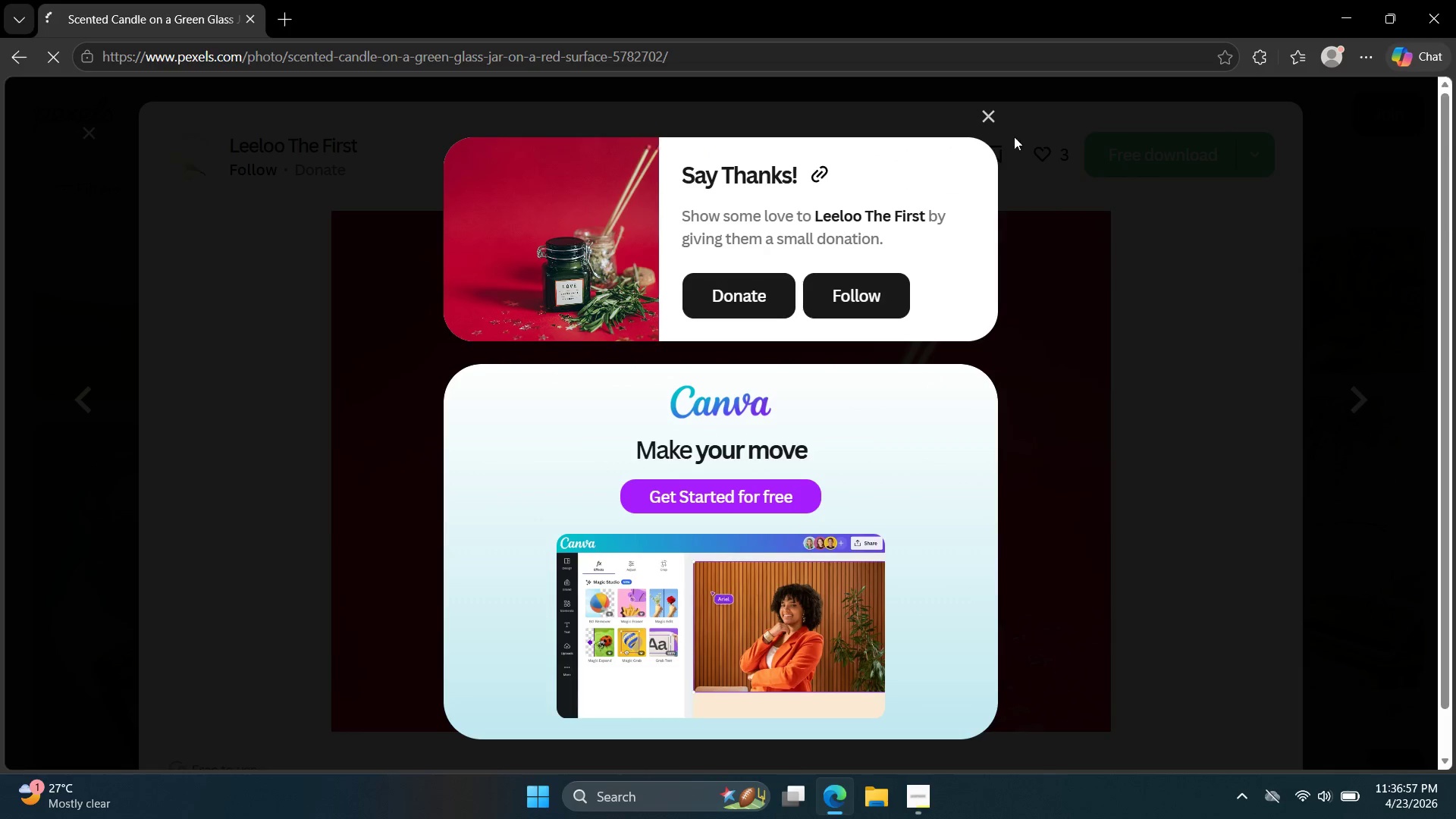 
left_click([984, 117])
 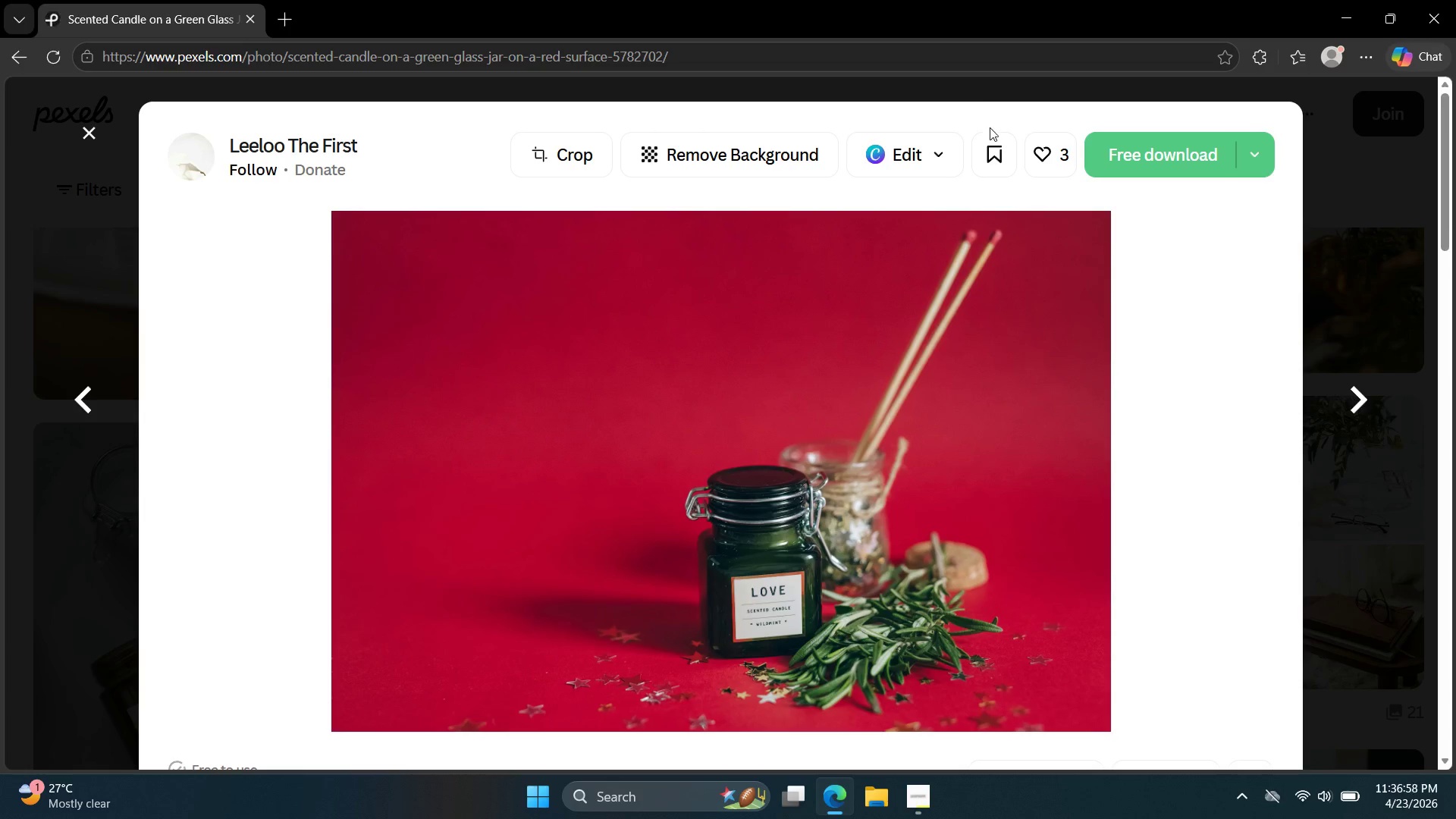 
key(Escape)
 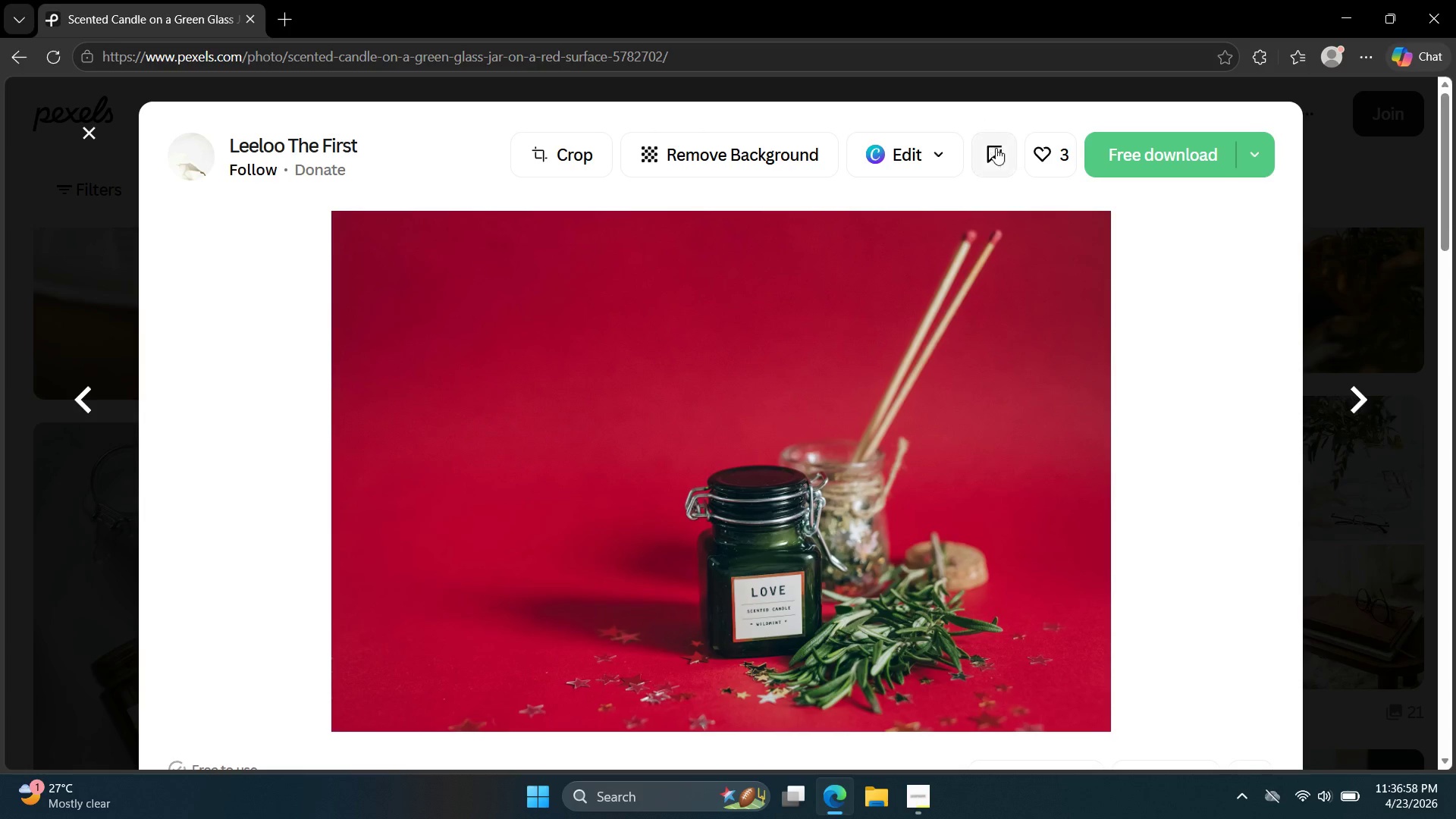 
key(Escape)
 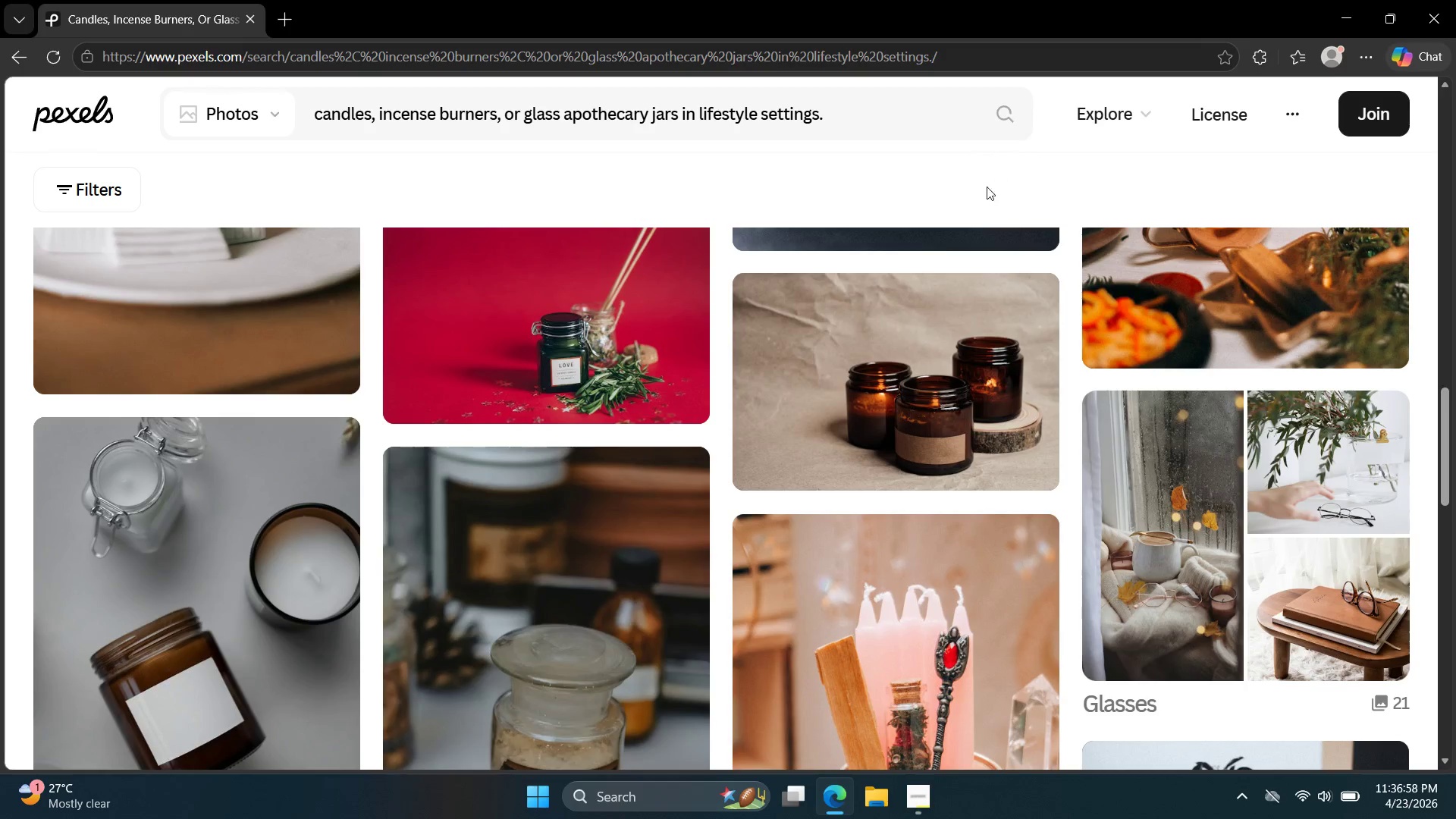 
scroll: coordinate [534, 422], scroll_direction: down, amount: 10.0
 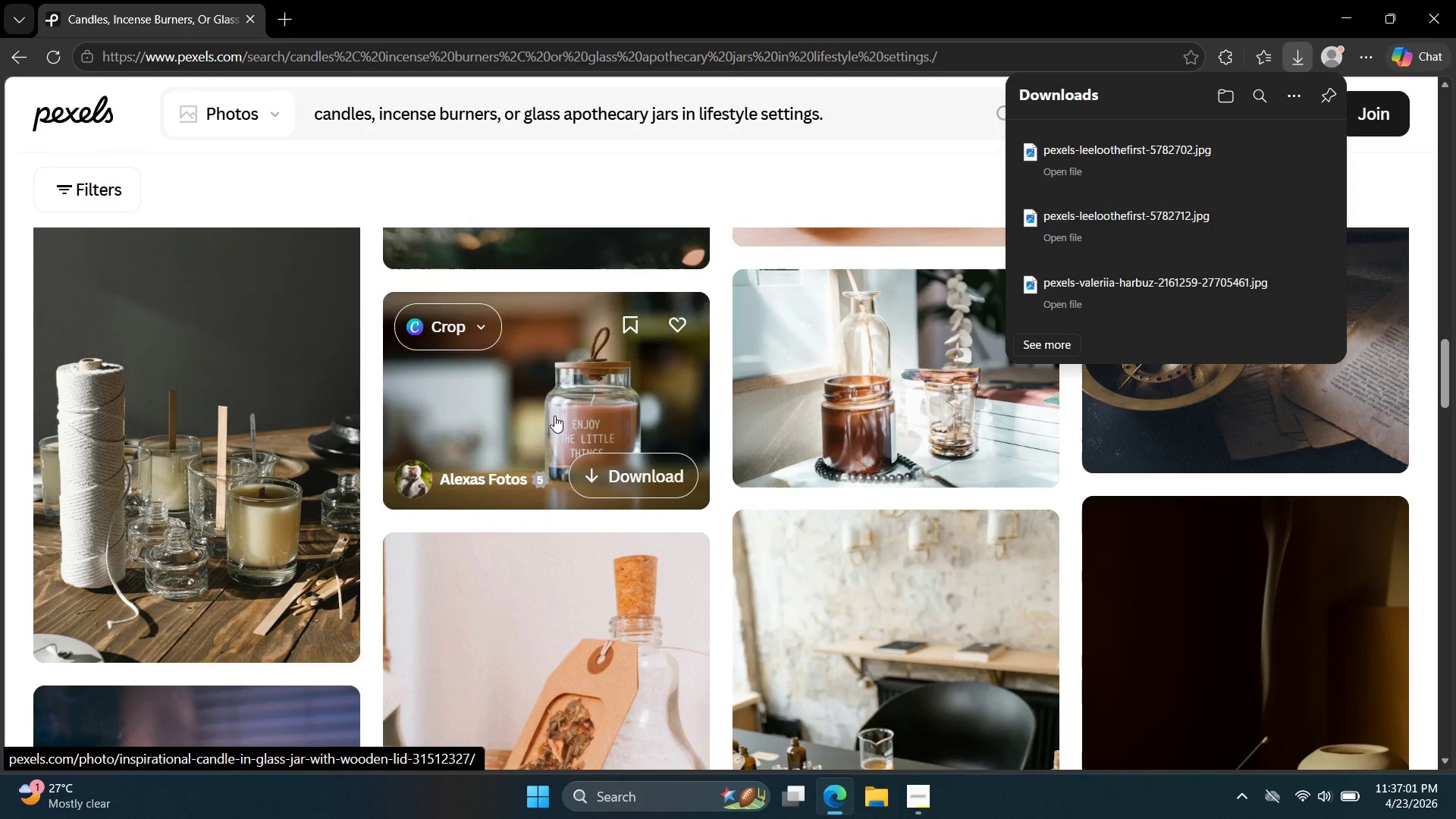 
scroll: coordinate [632, 416], scroll_direction: down, amount: 12.0
 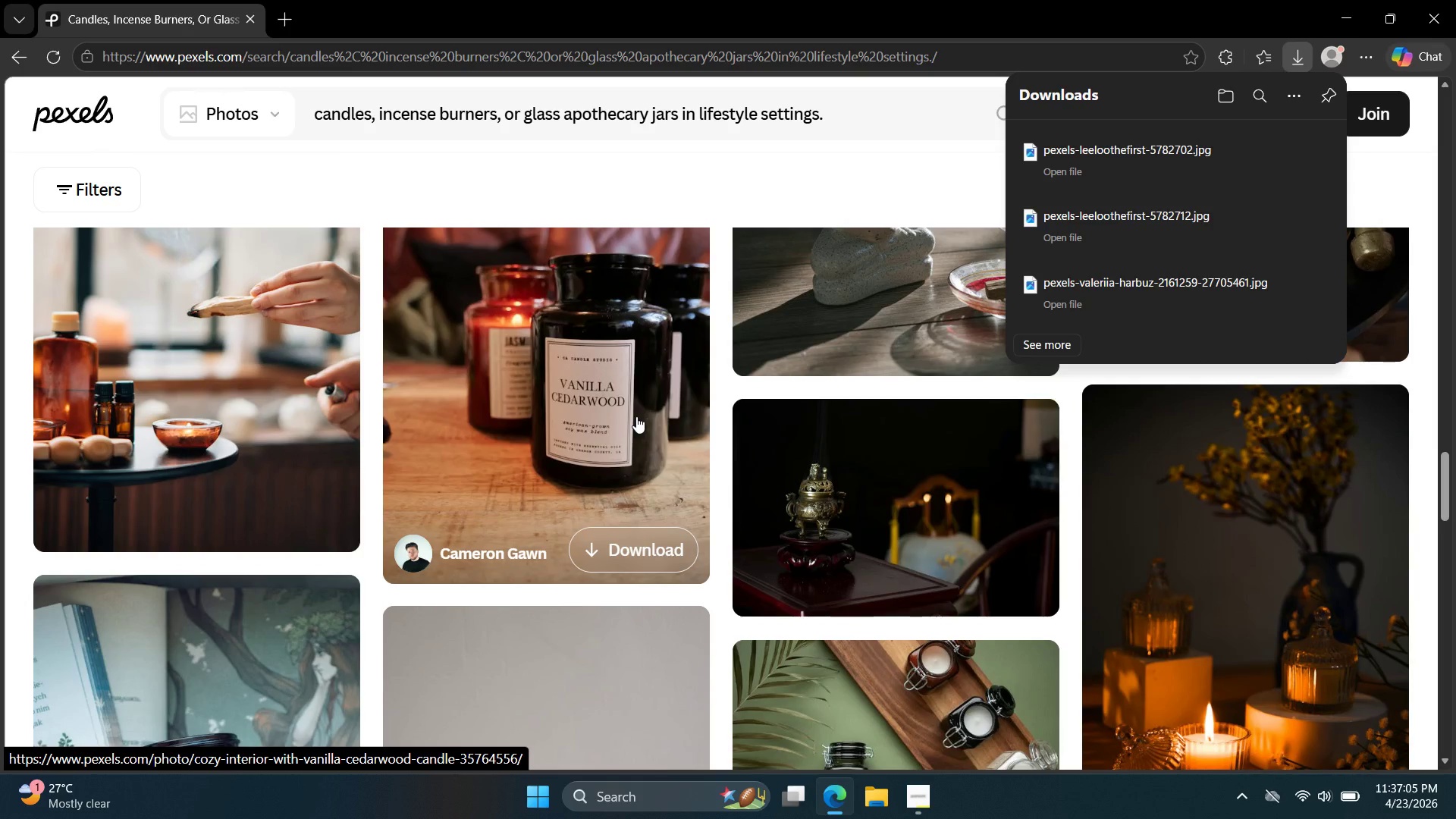 
left_click([639, 415])
 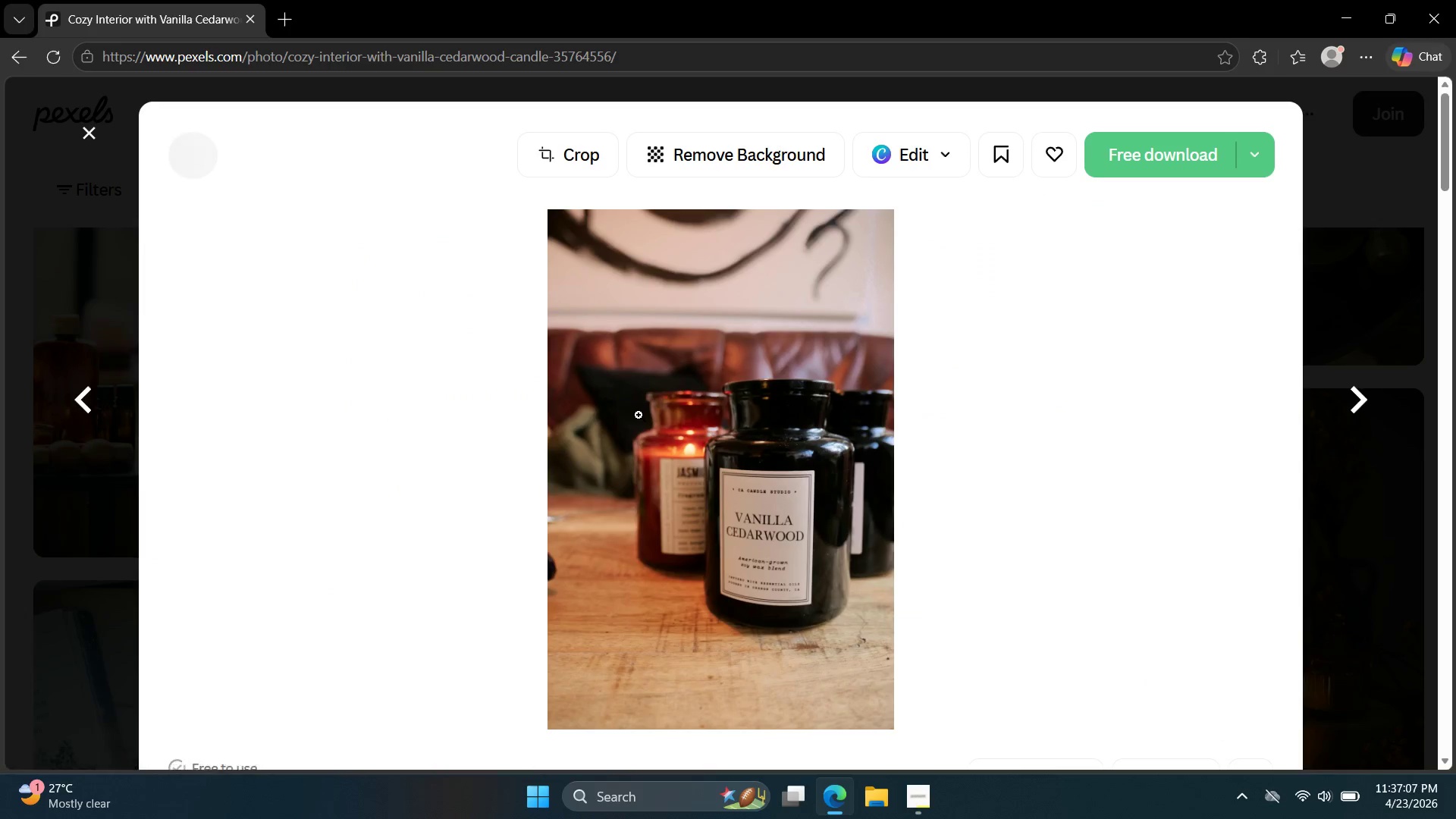 
scroll: coordinate [720, 421], scroll_direction: down, amount: 29.0
 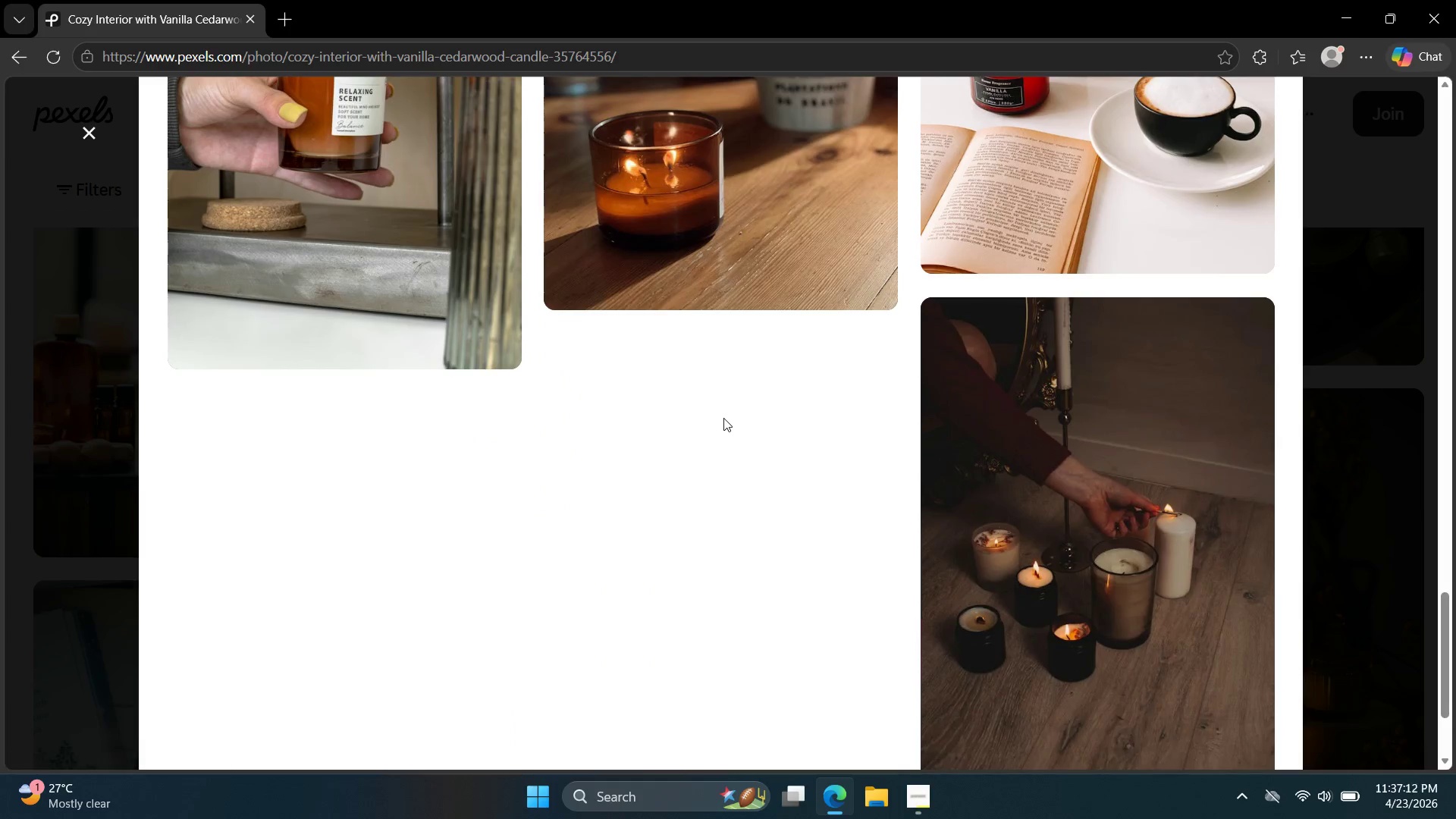 
scroll: coordinate [731, 418], scroll_direction: down, amount: 22.0
 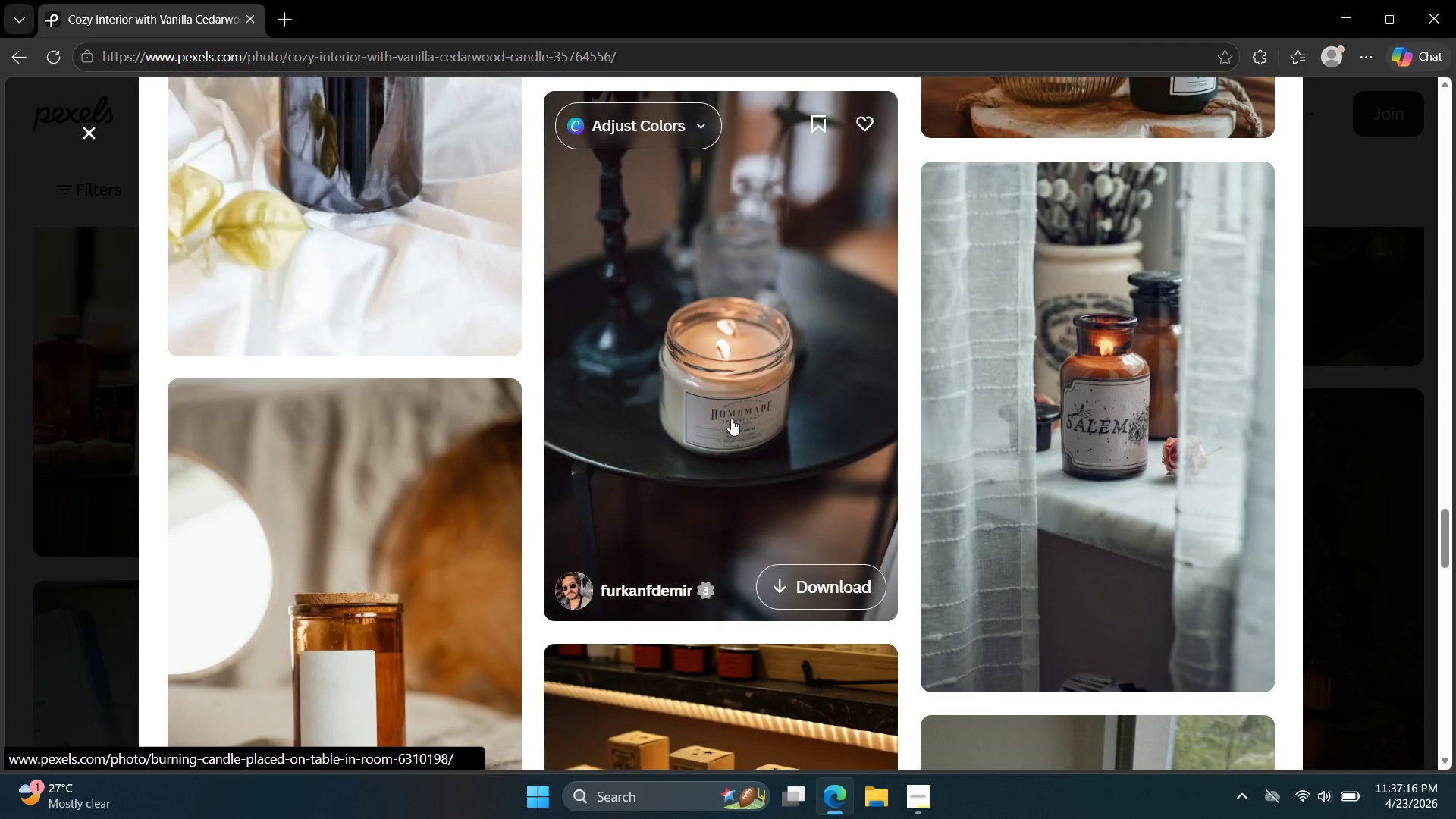 
scroll: coordinate [736, 422], scroll_direction: down, amount: 24.0
 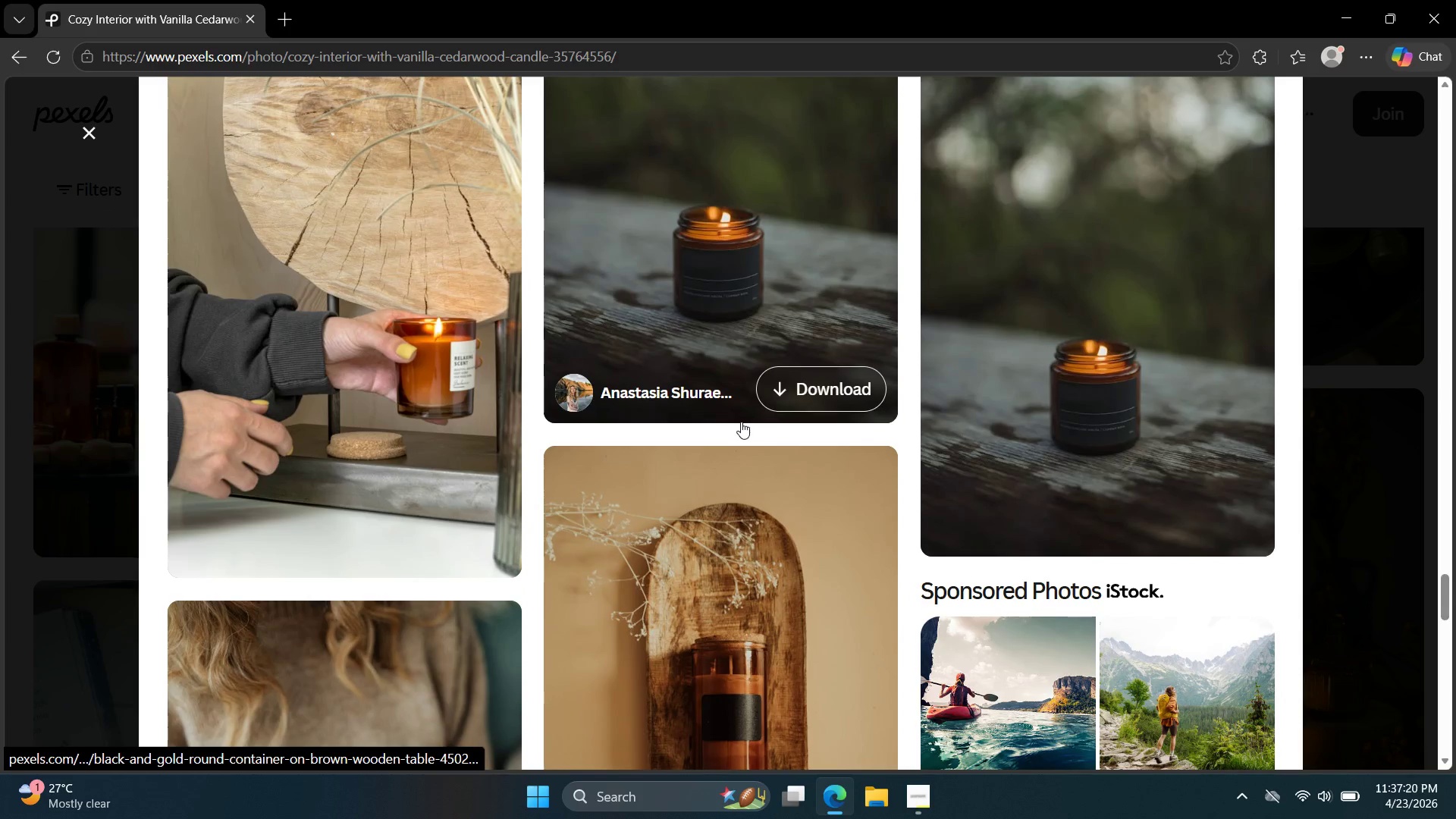 
scroll: coordinate [750, 423], scroll_direction: down, amount: 22.0